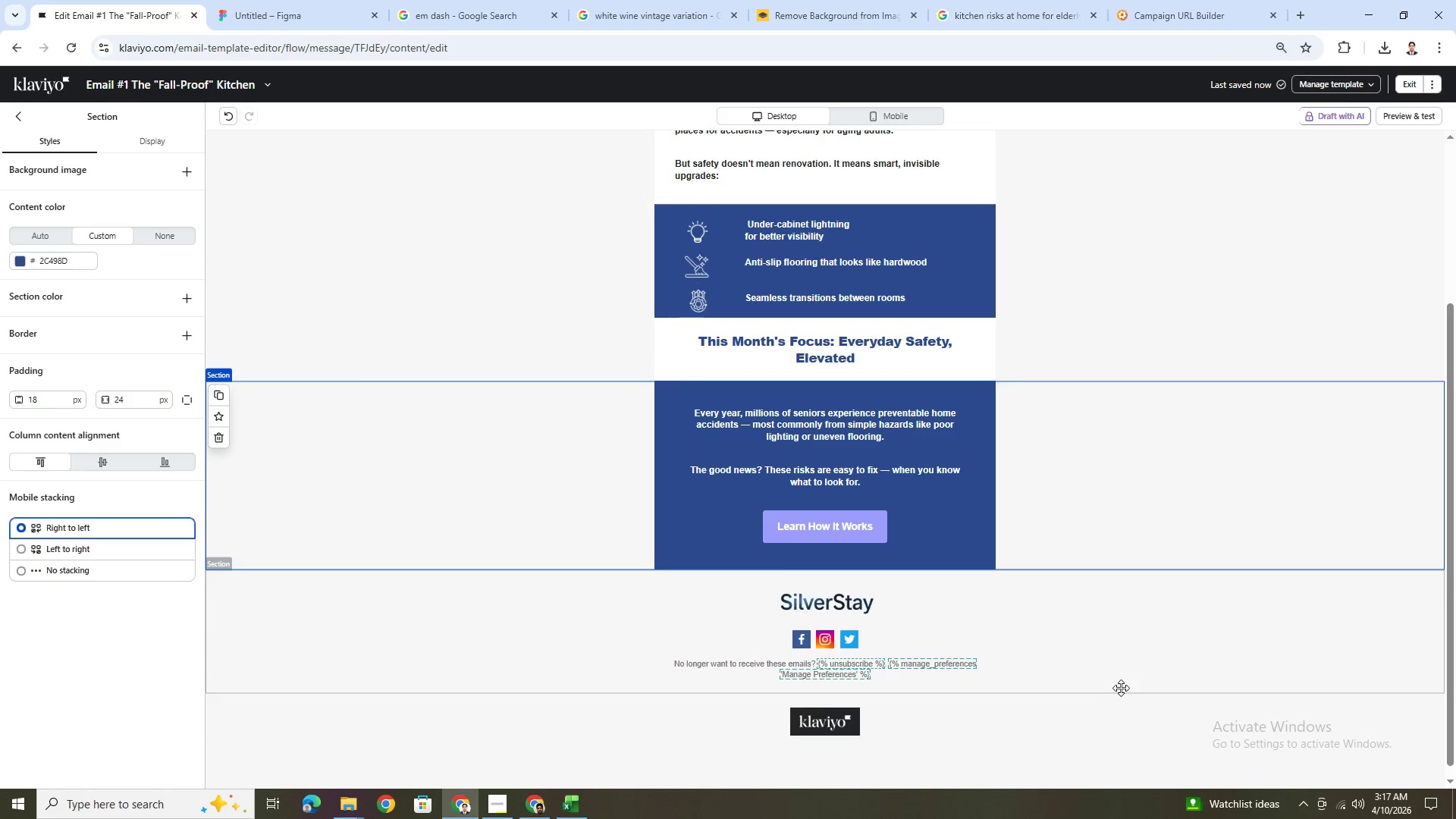 
scroll: coordinate [1121, 688], scroll_direction: up, amount: 2.0
 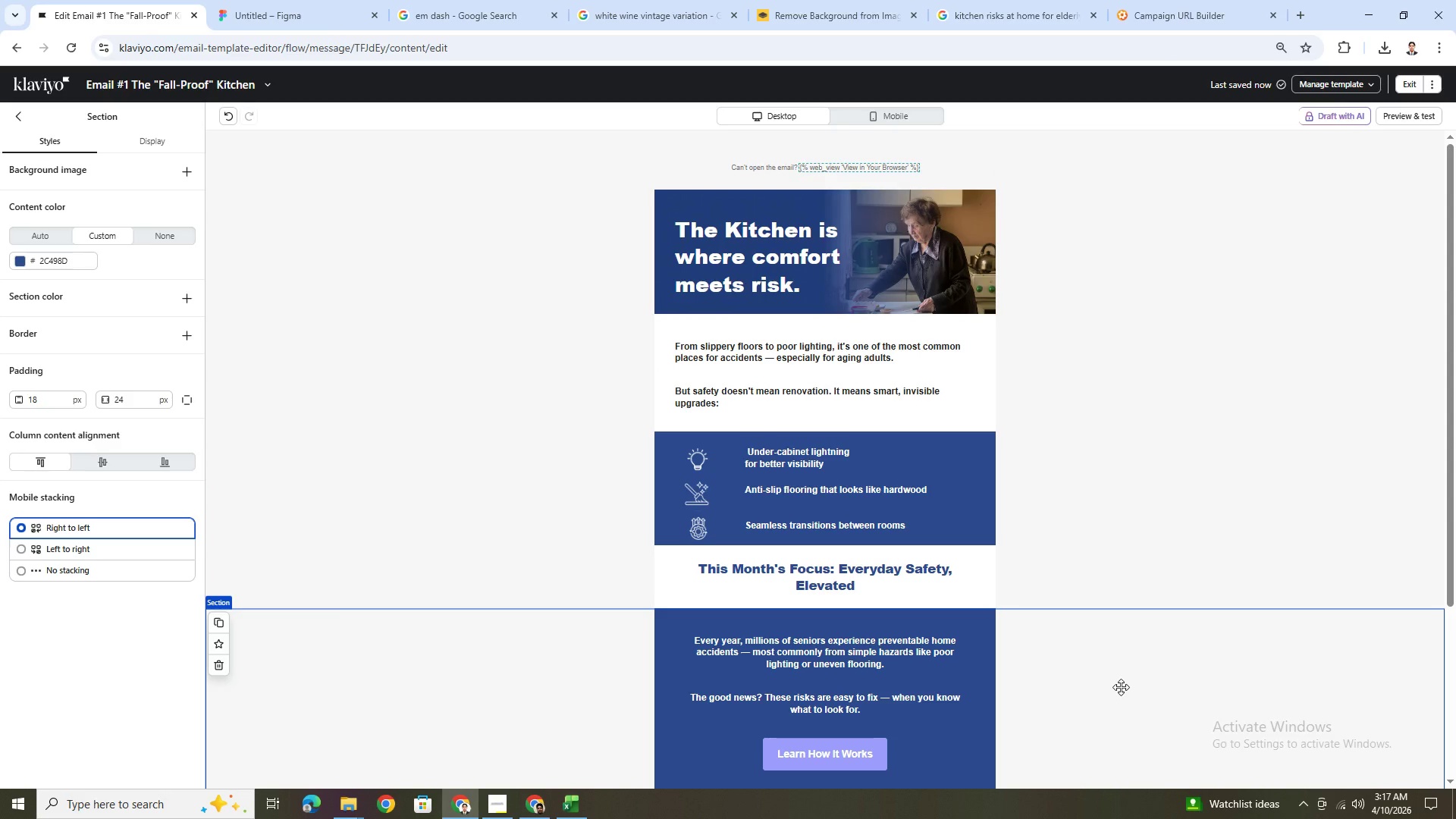 
wait(5.36)
 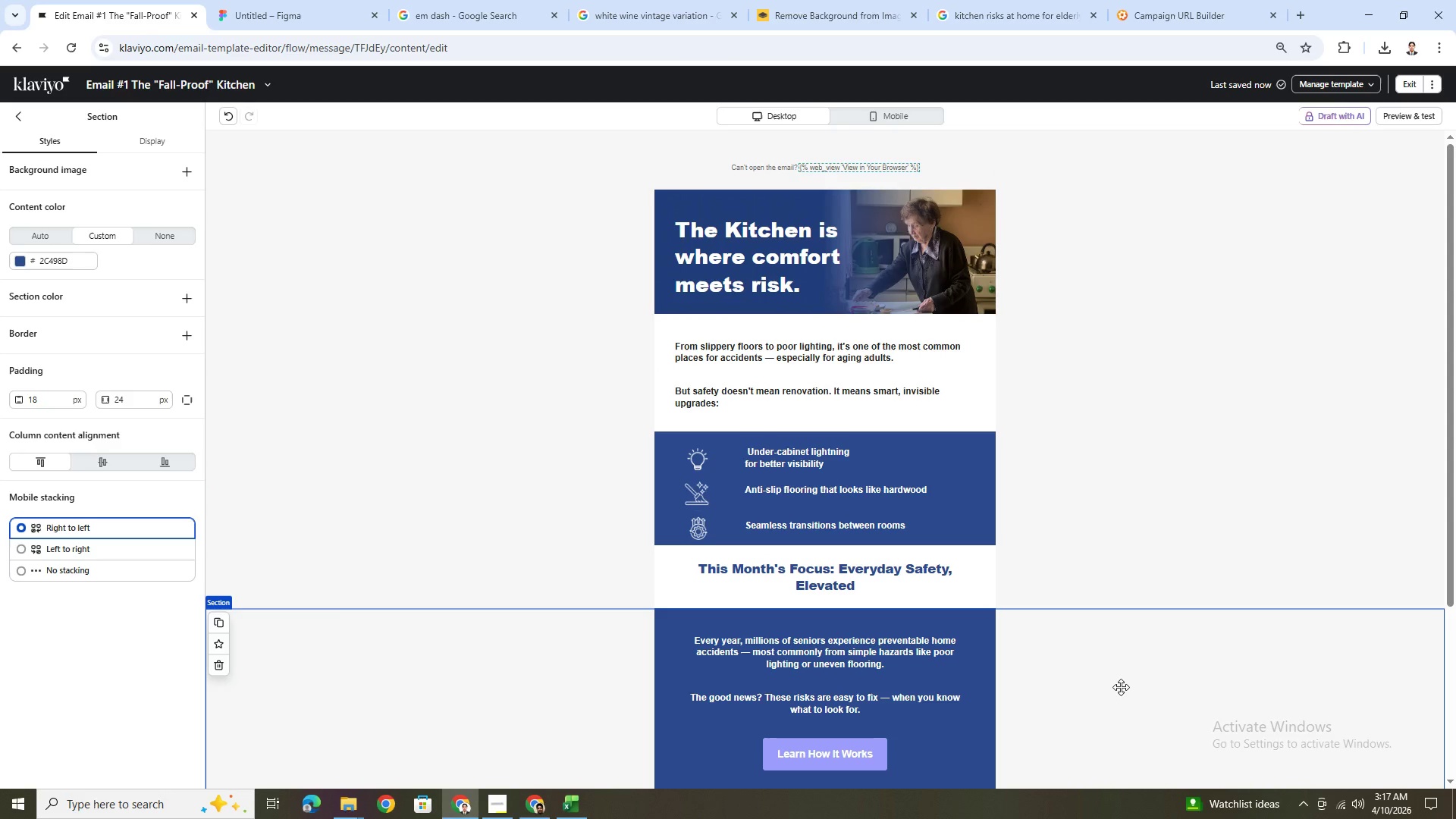 
scroll: coordinate [1121, 686], scroll_direction: up, amount: 2.0
 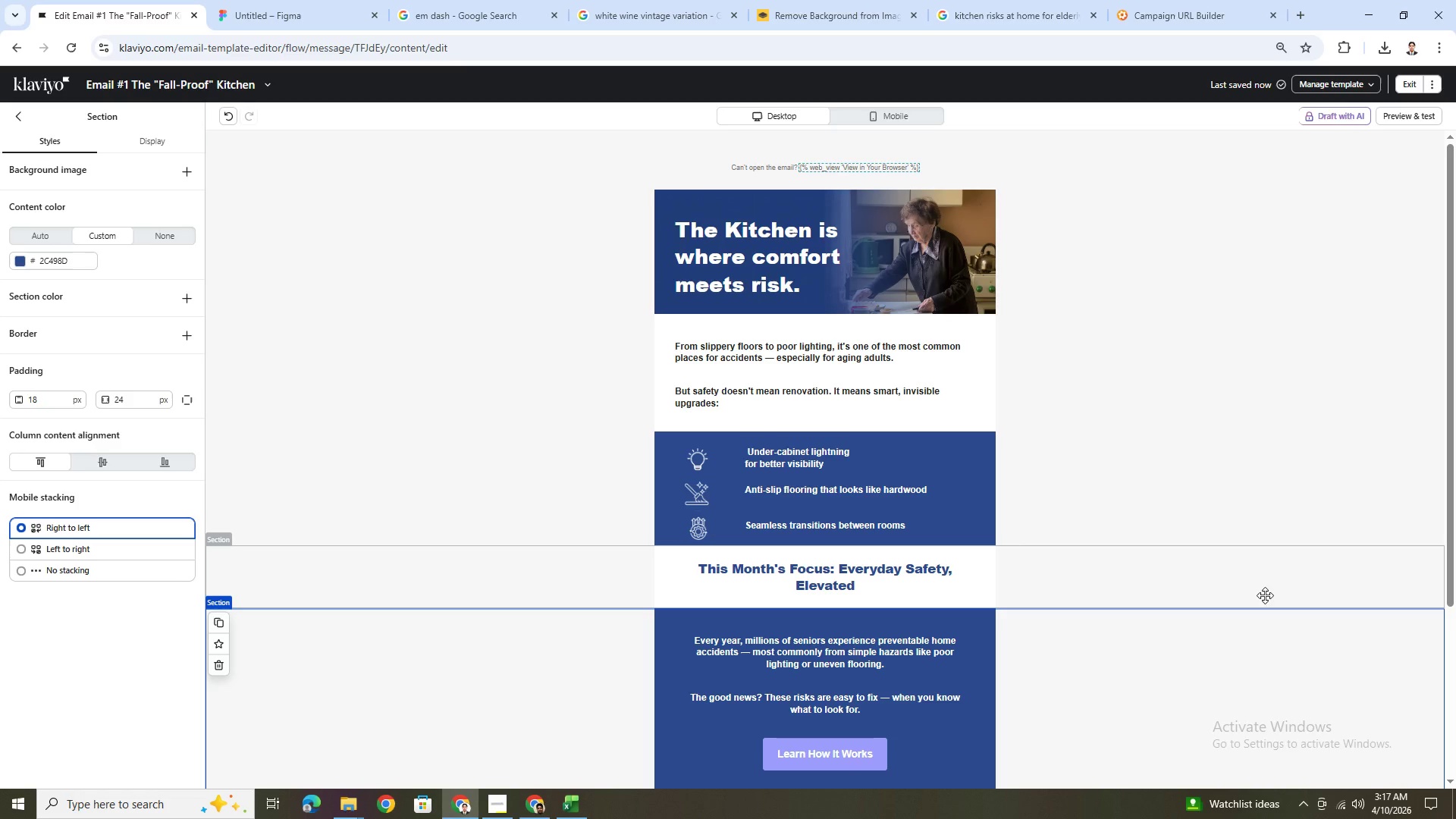 
wait(7.4)
 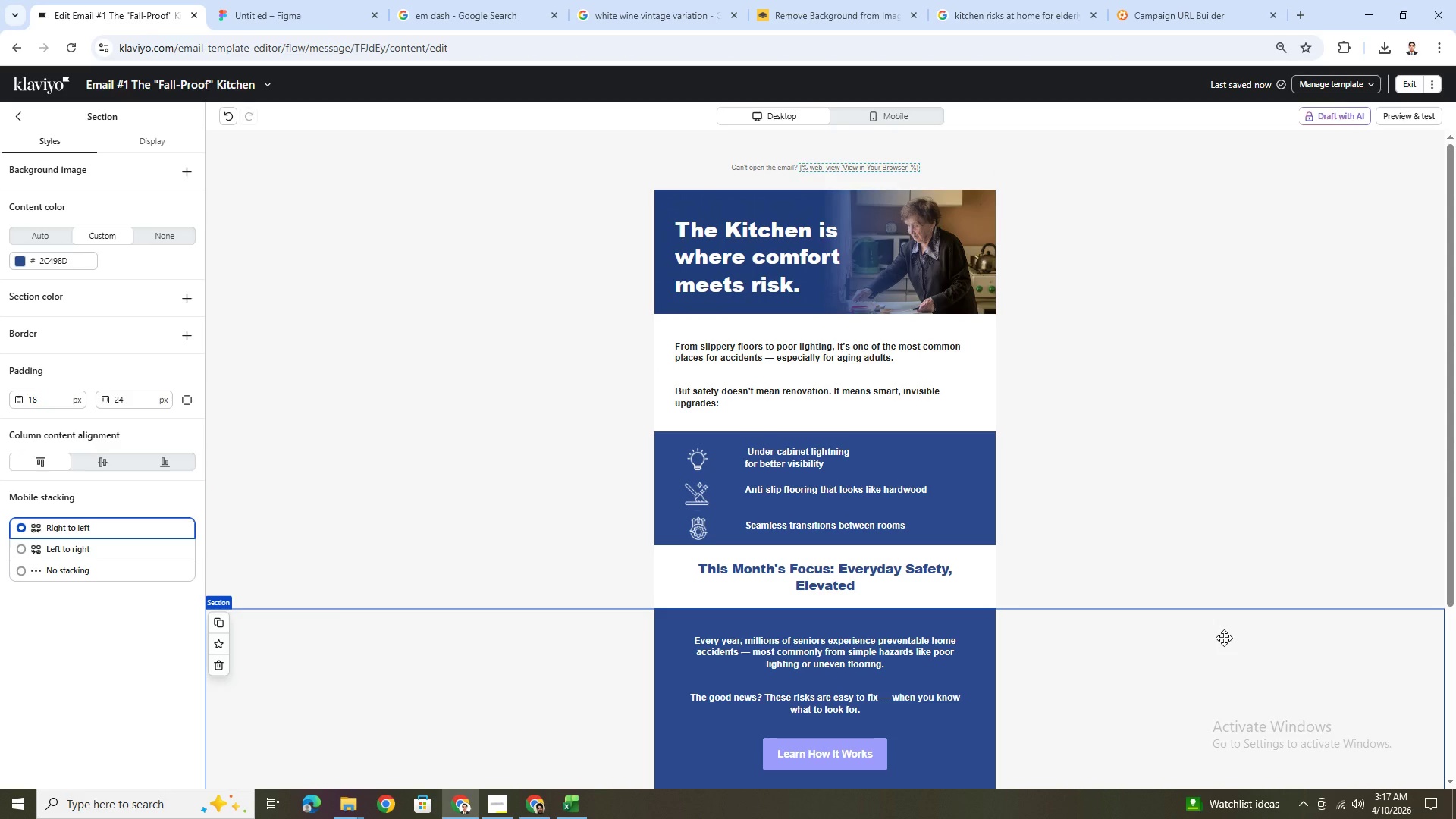 
scroll: coordinate [1265, 595], scroll_direction: down, amount: 2.0
 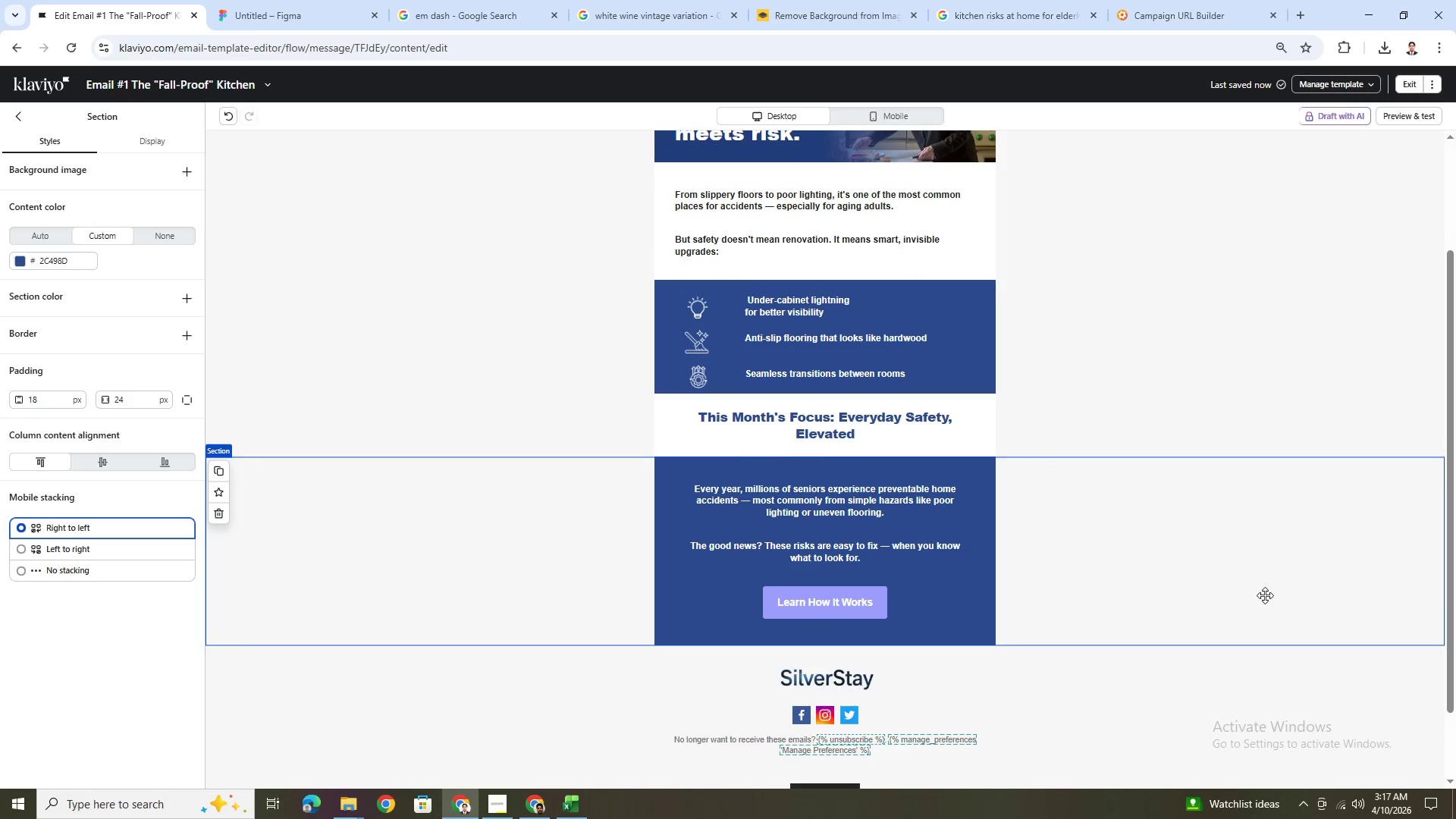 
scroll: coordinate [1265, 595], scroll_direction: up, amount: 2.0
 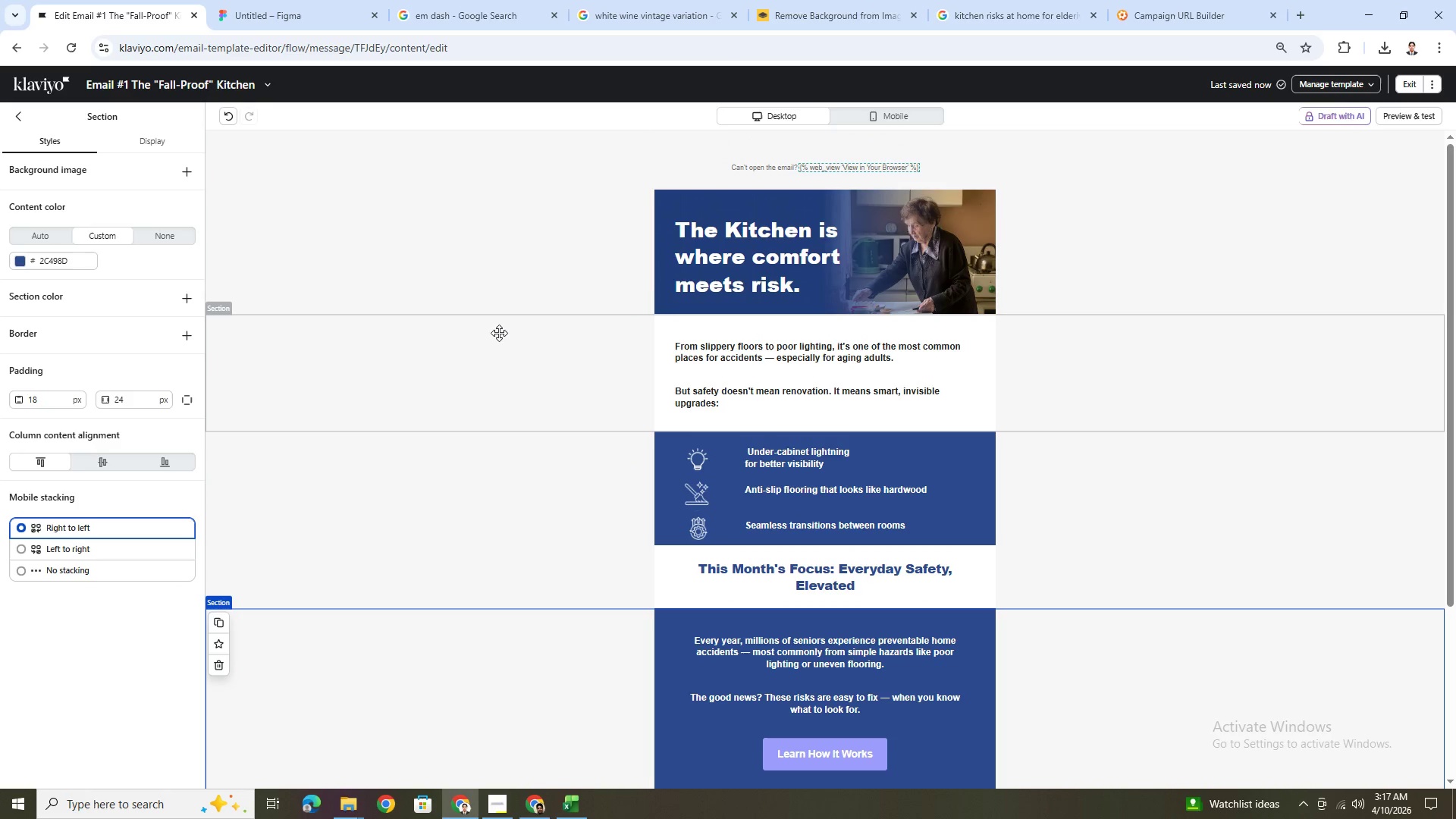 
left_click([498, 333])
 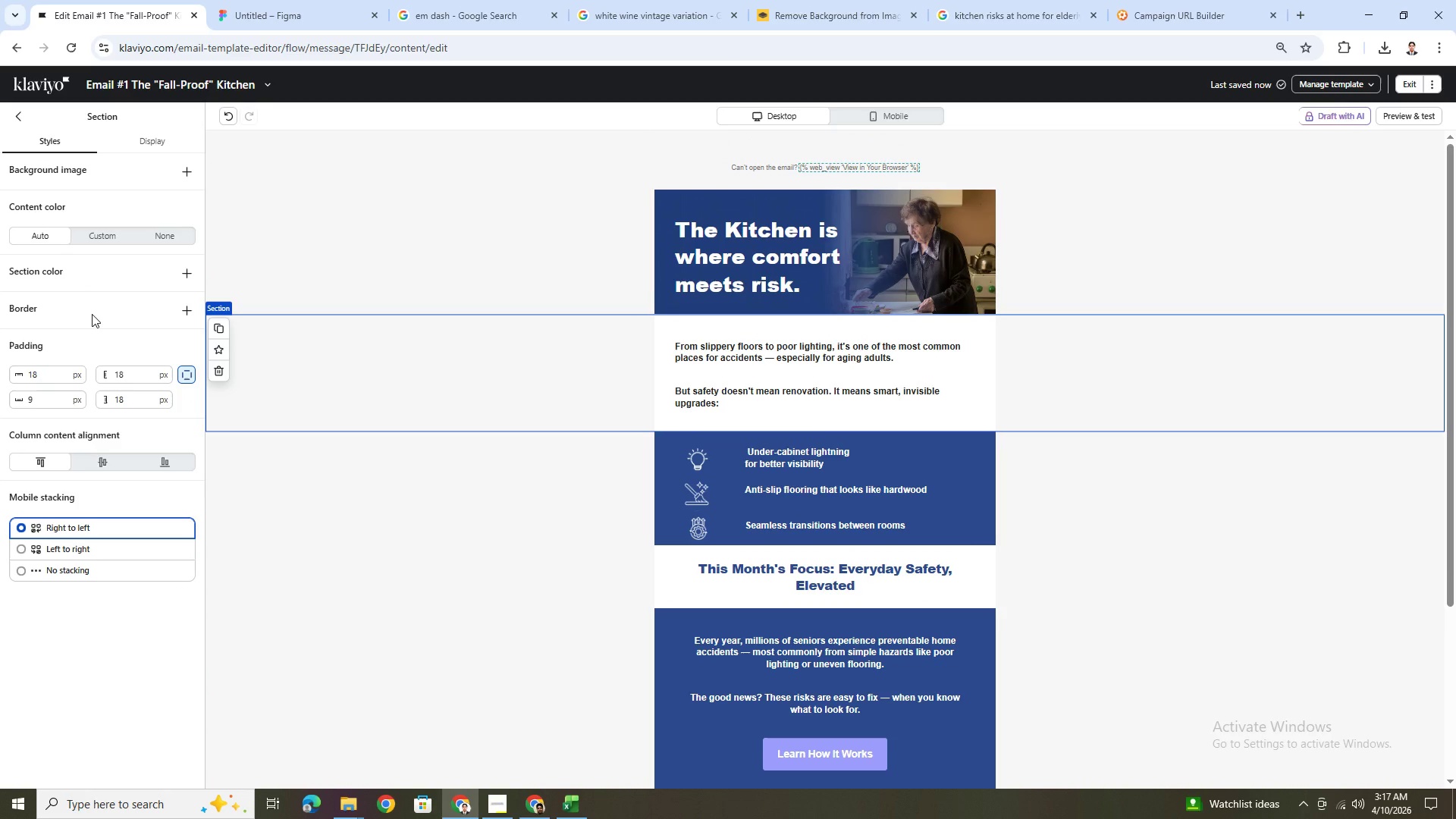 
left_click([88, 228])
 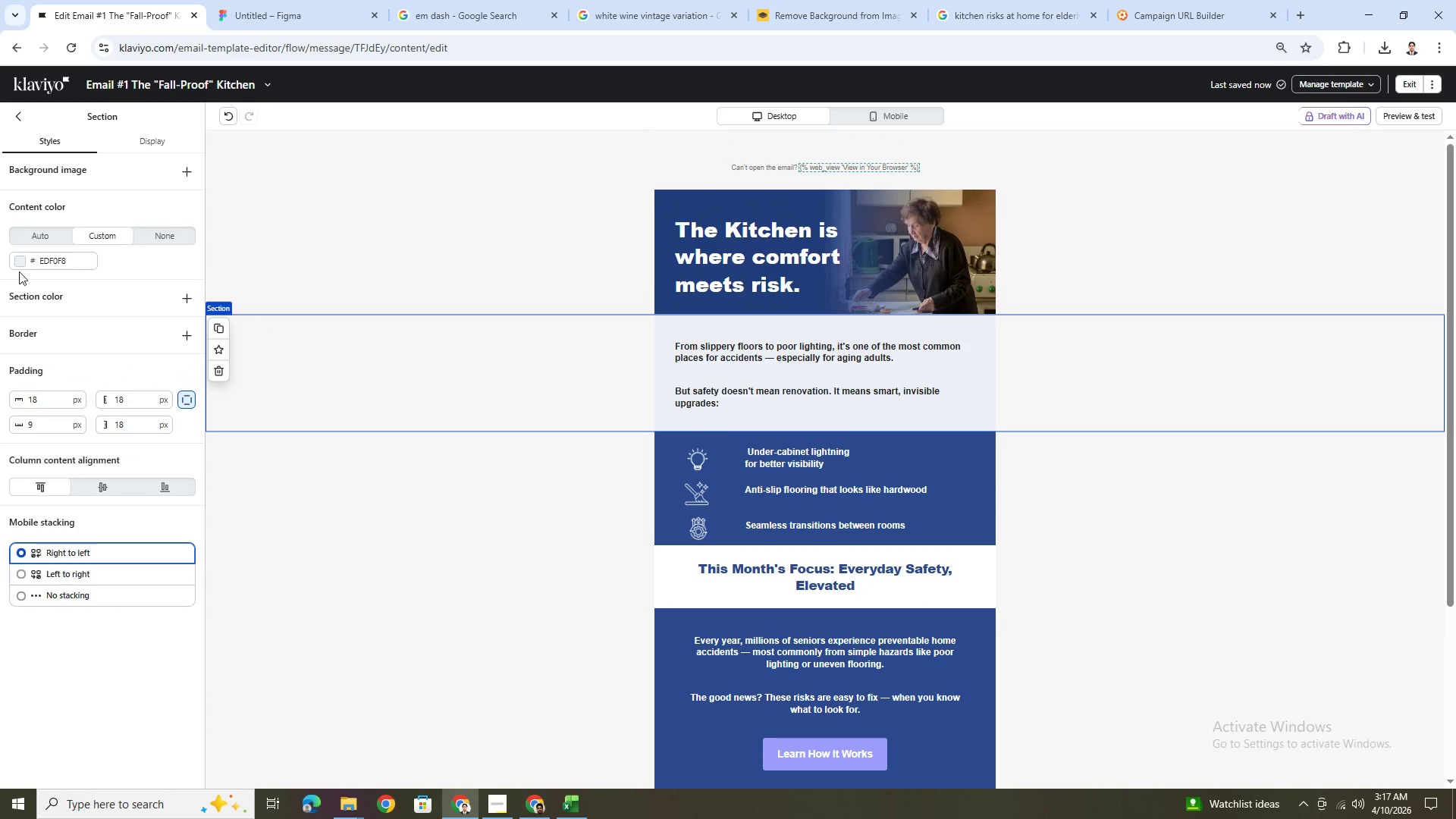 
left_click([17, 268])
 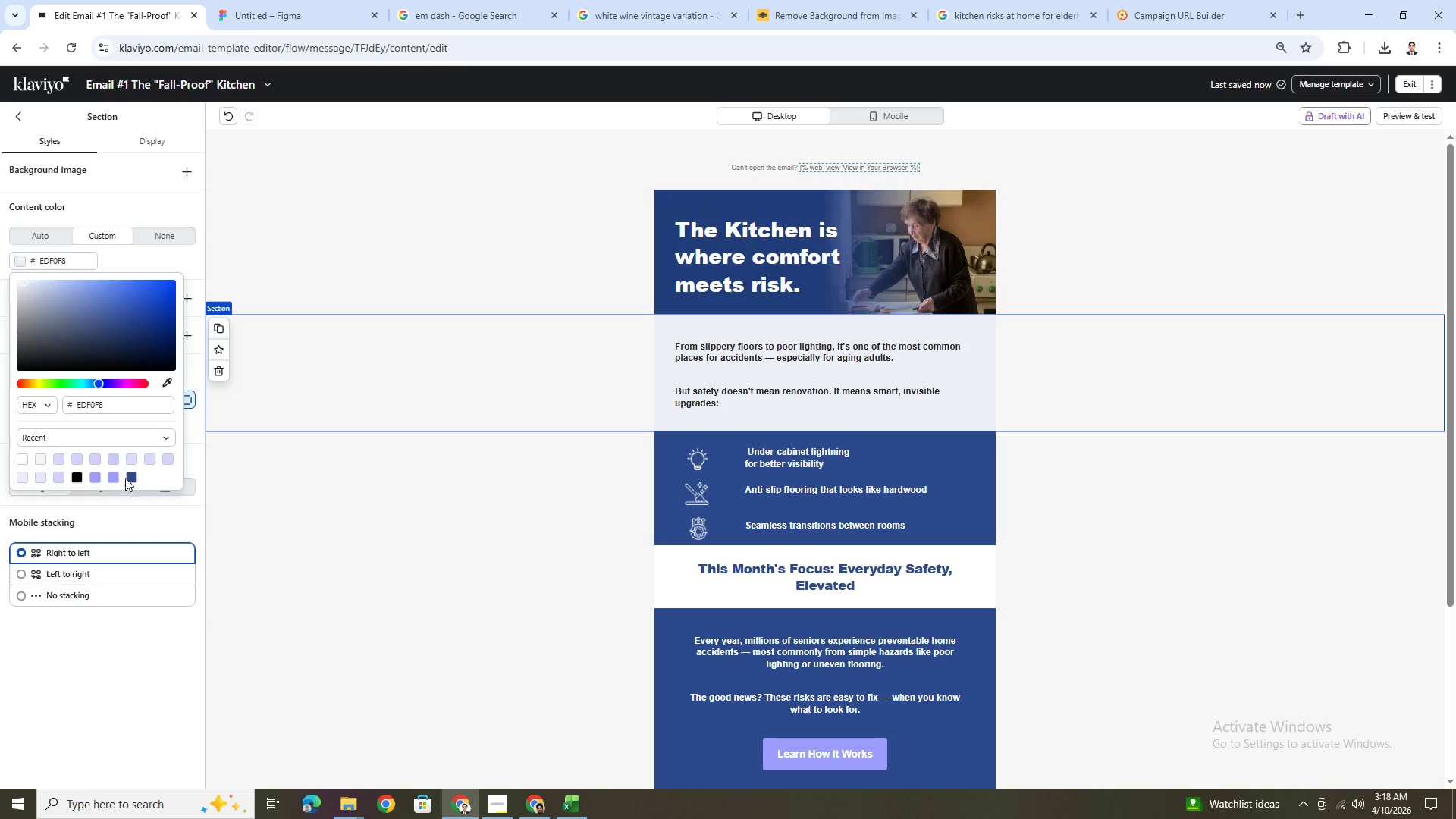 
left_click([130, 479])
 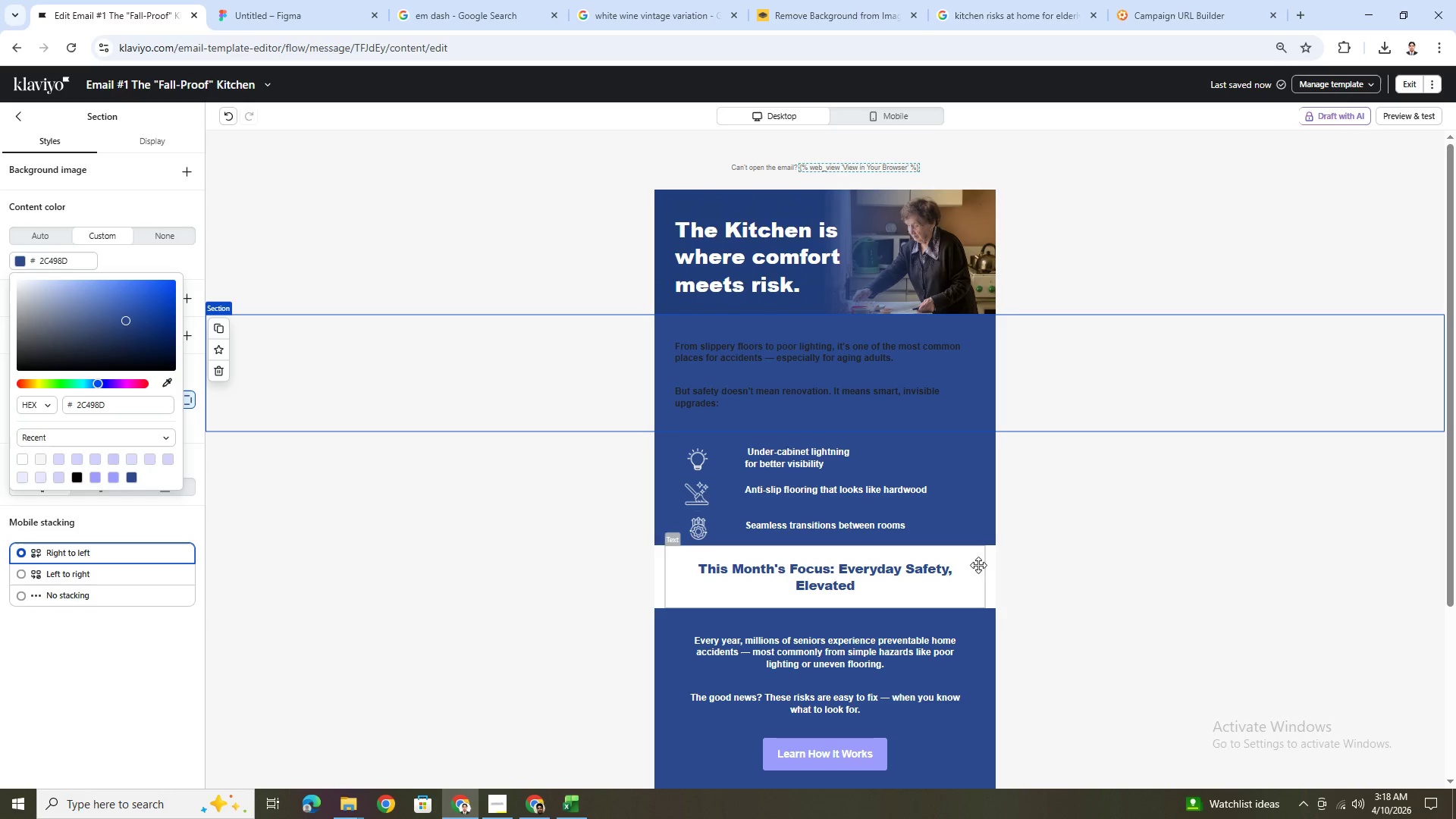 
left_click([1094, 621])
 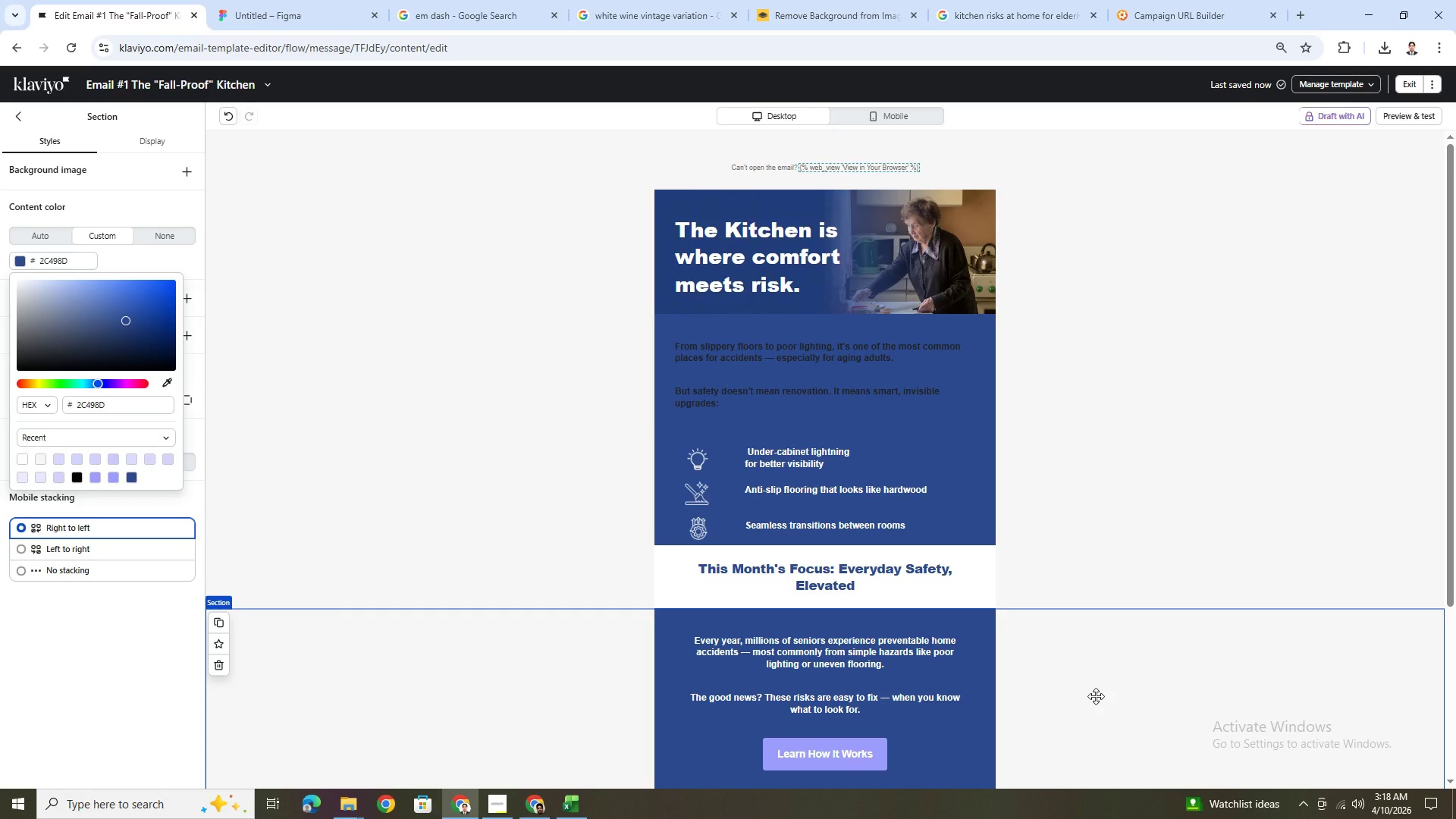 
scroll: coordinate [1096, 696], scroll_direction: down, amount: 1.0
 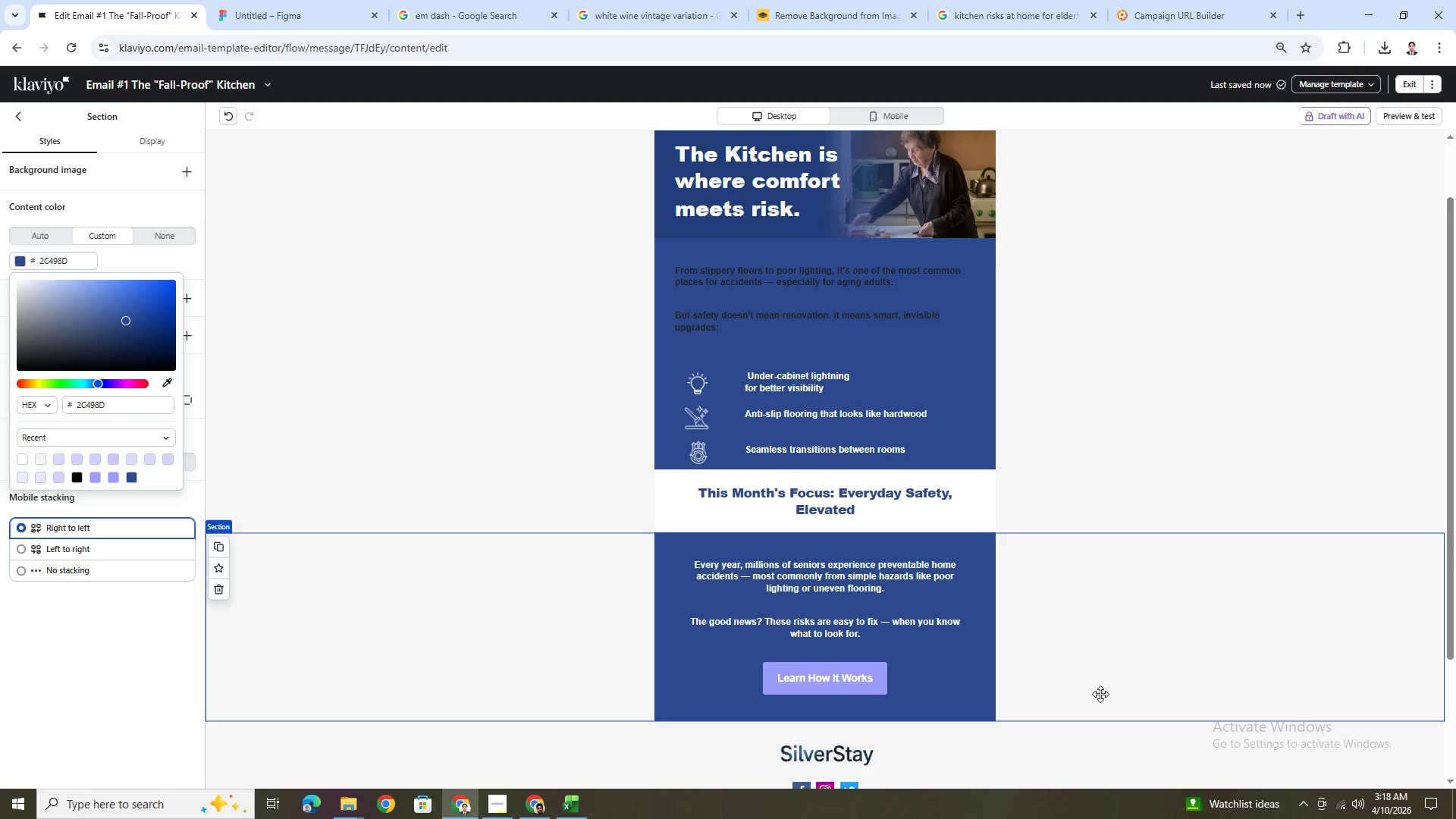 
scroll: coordinate [1100, 694], scroll_direction: up, amount: 2.0
 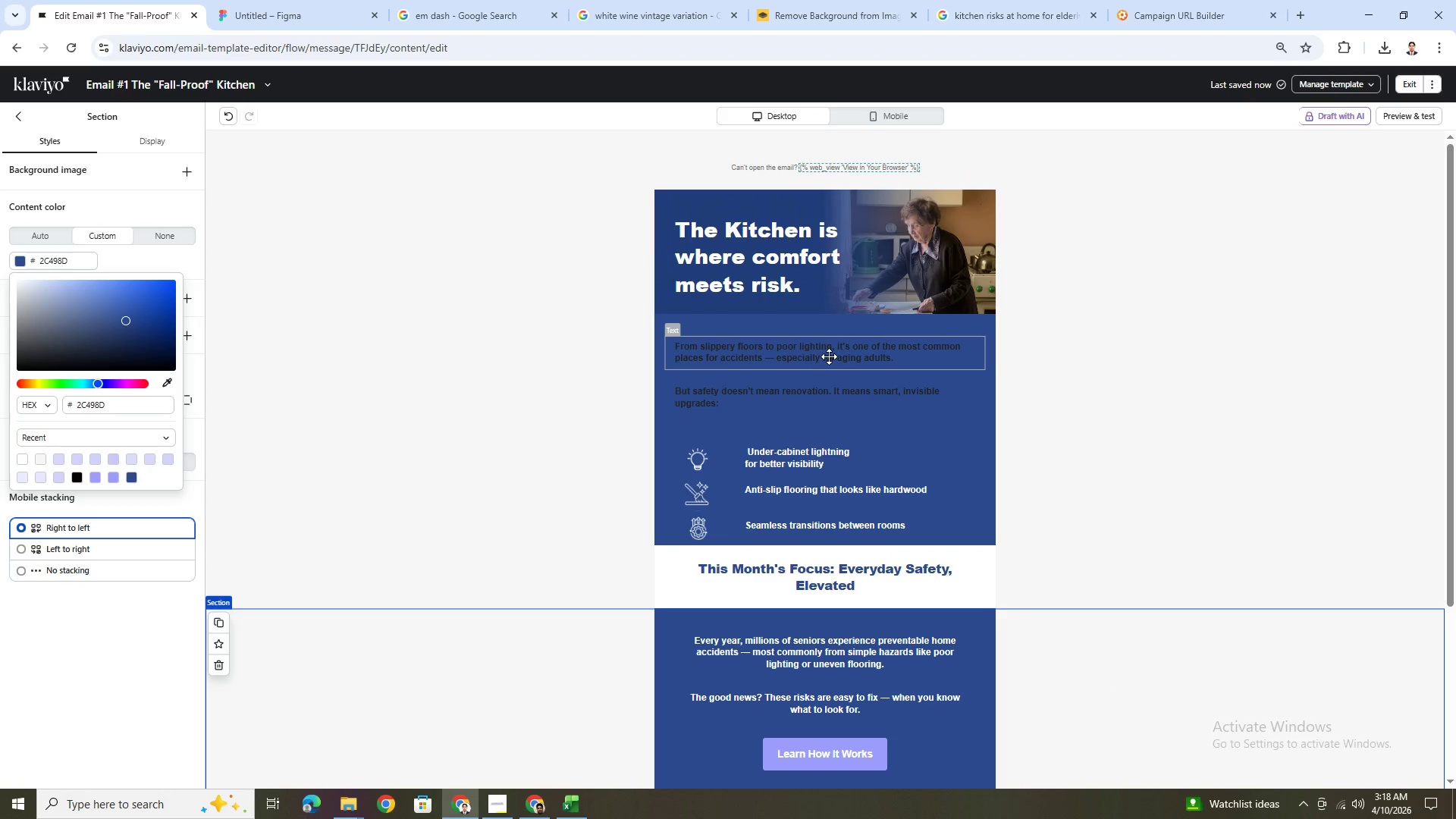 
double_click([829, 356])
 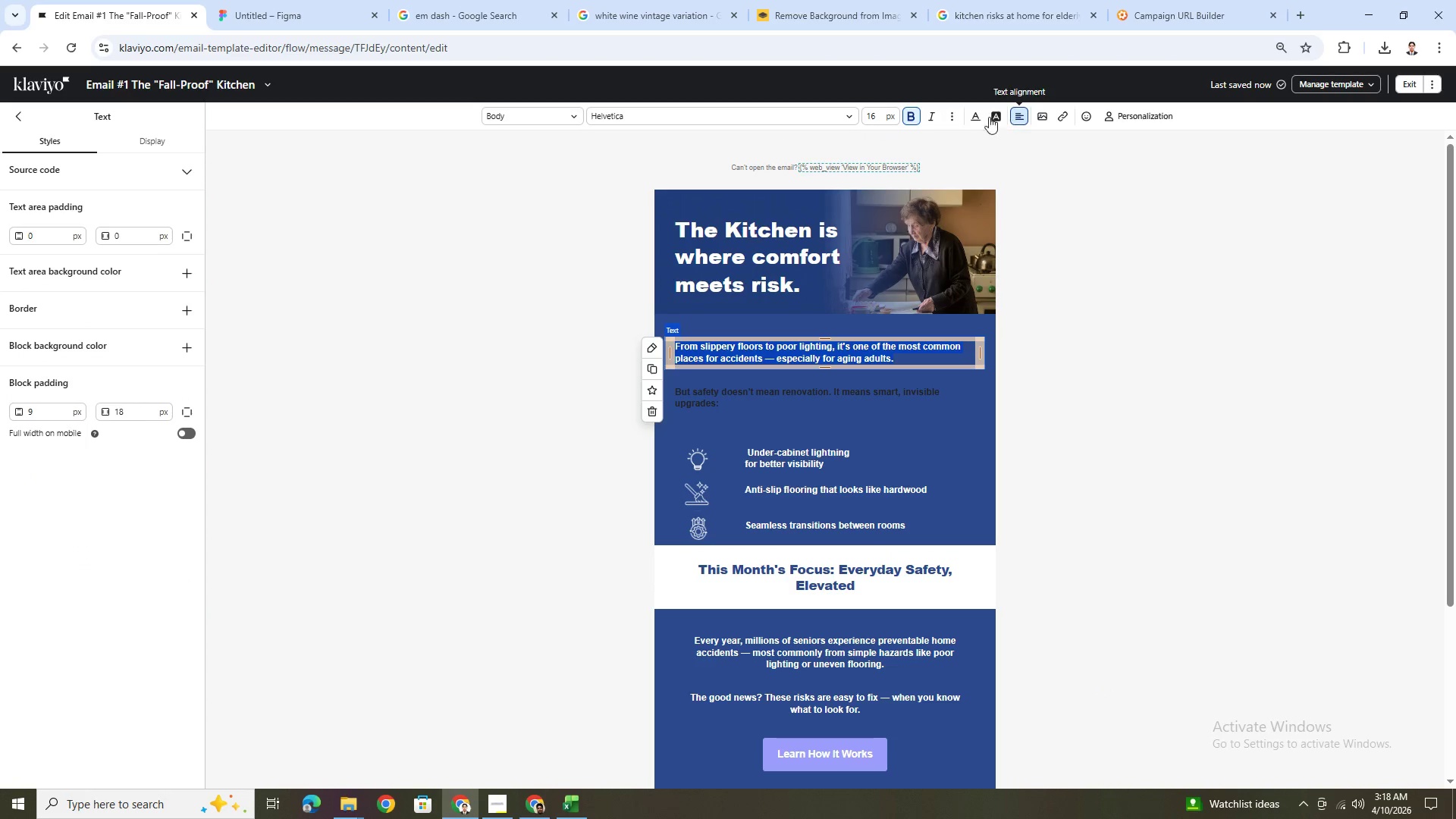 
left_click([974, 116])
 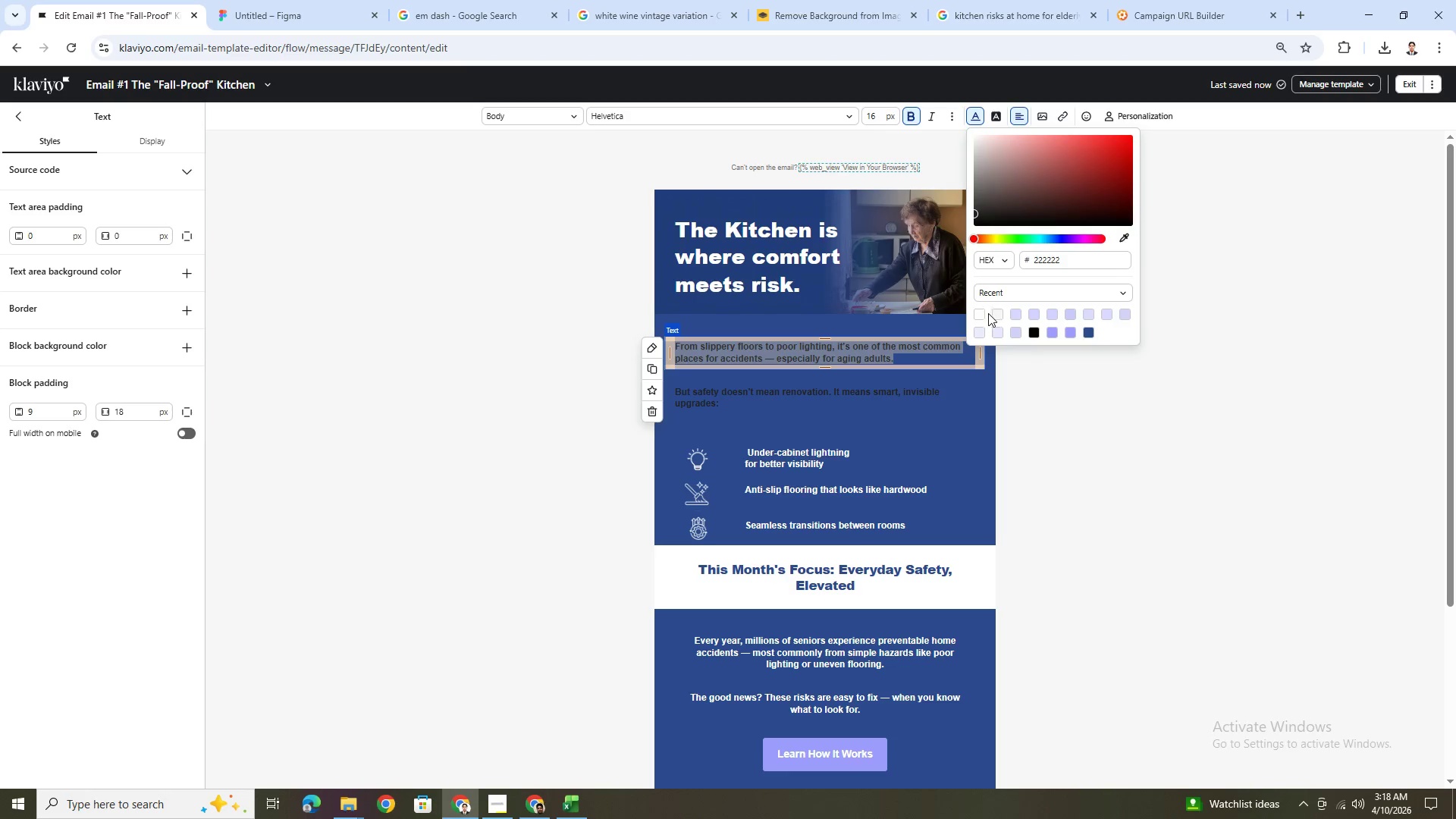 
left_click([977, 314])
 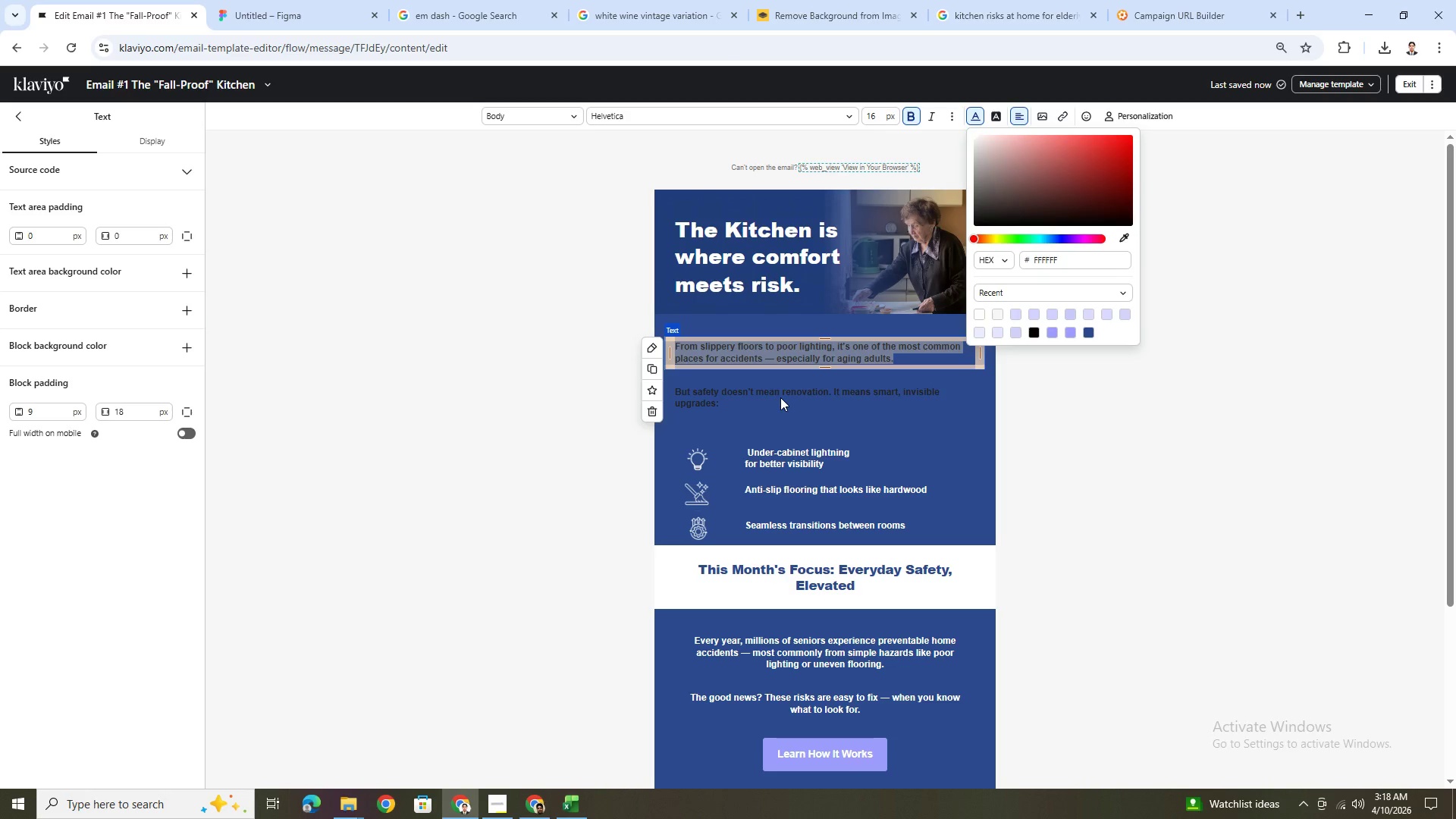 
left_click([770, 394])
 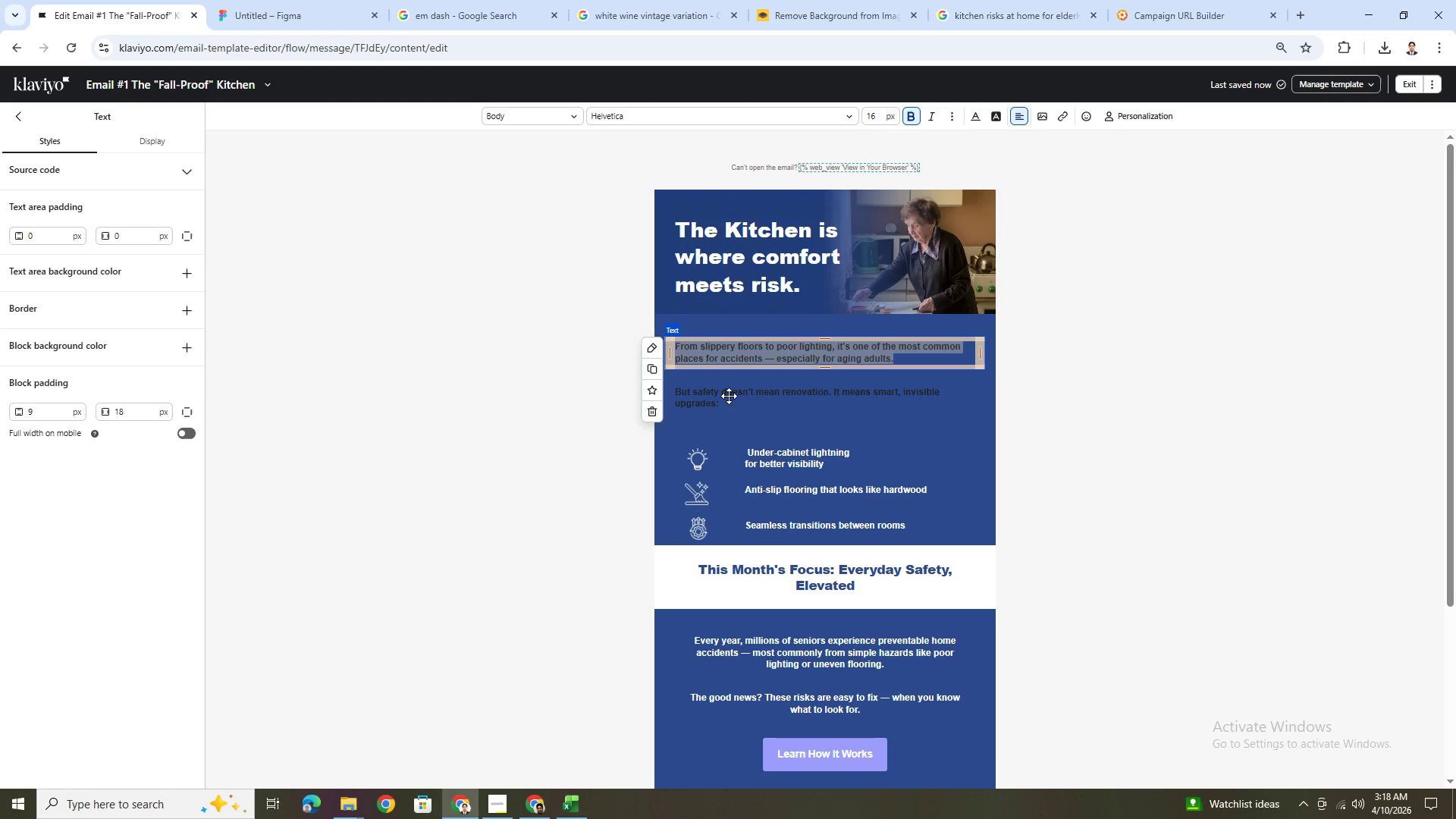 
left_click([716, 394])
 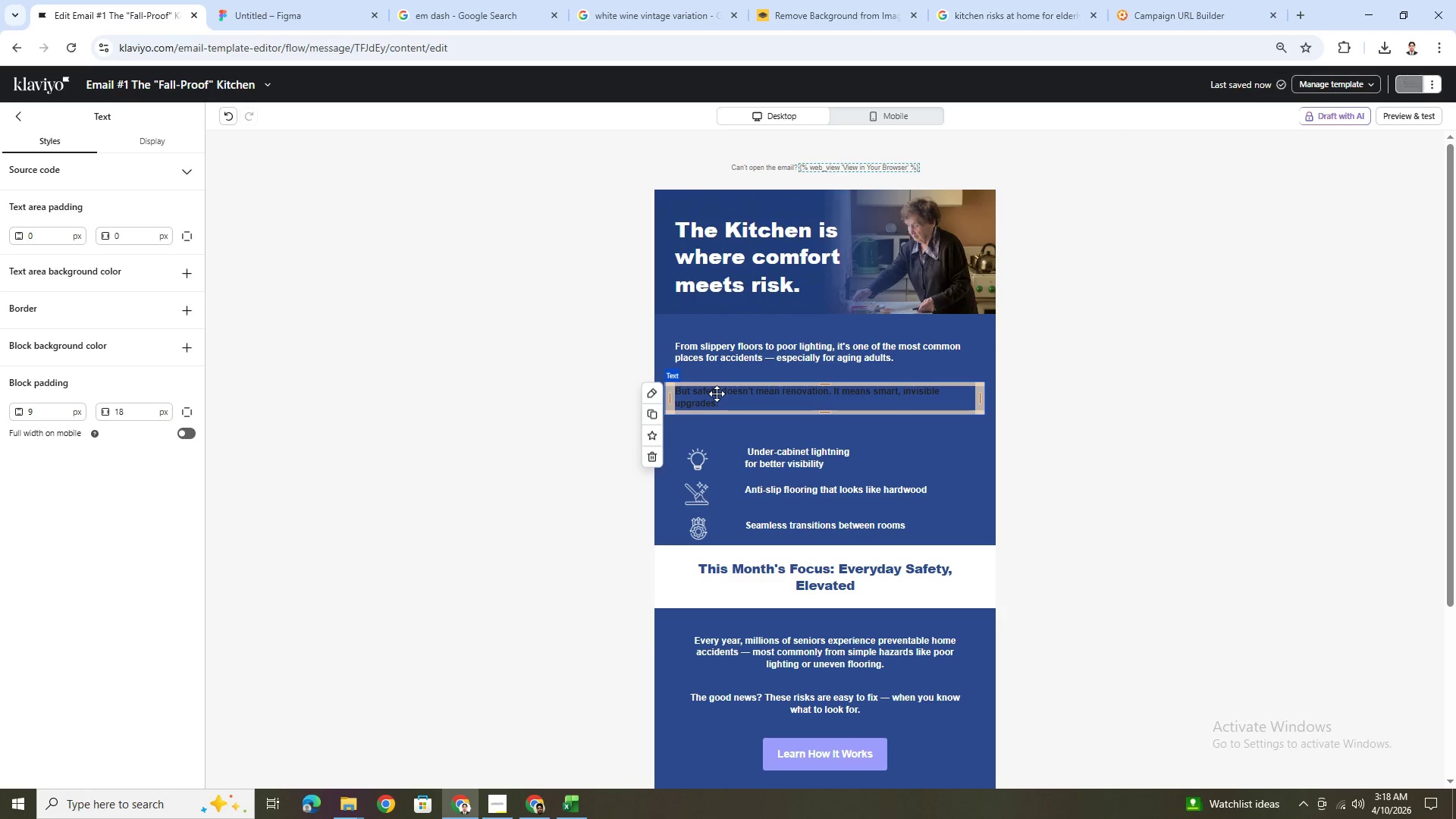 
double_click([717, 394])
 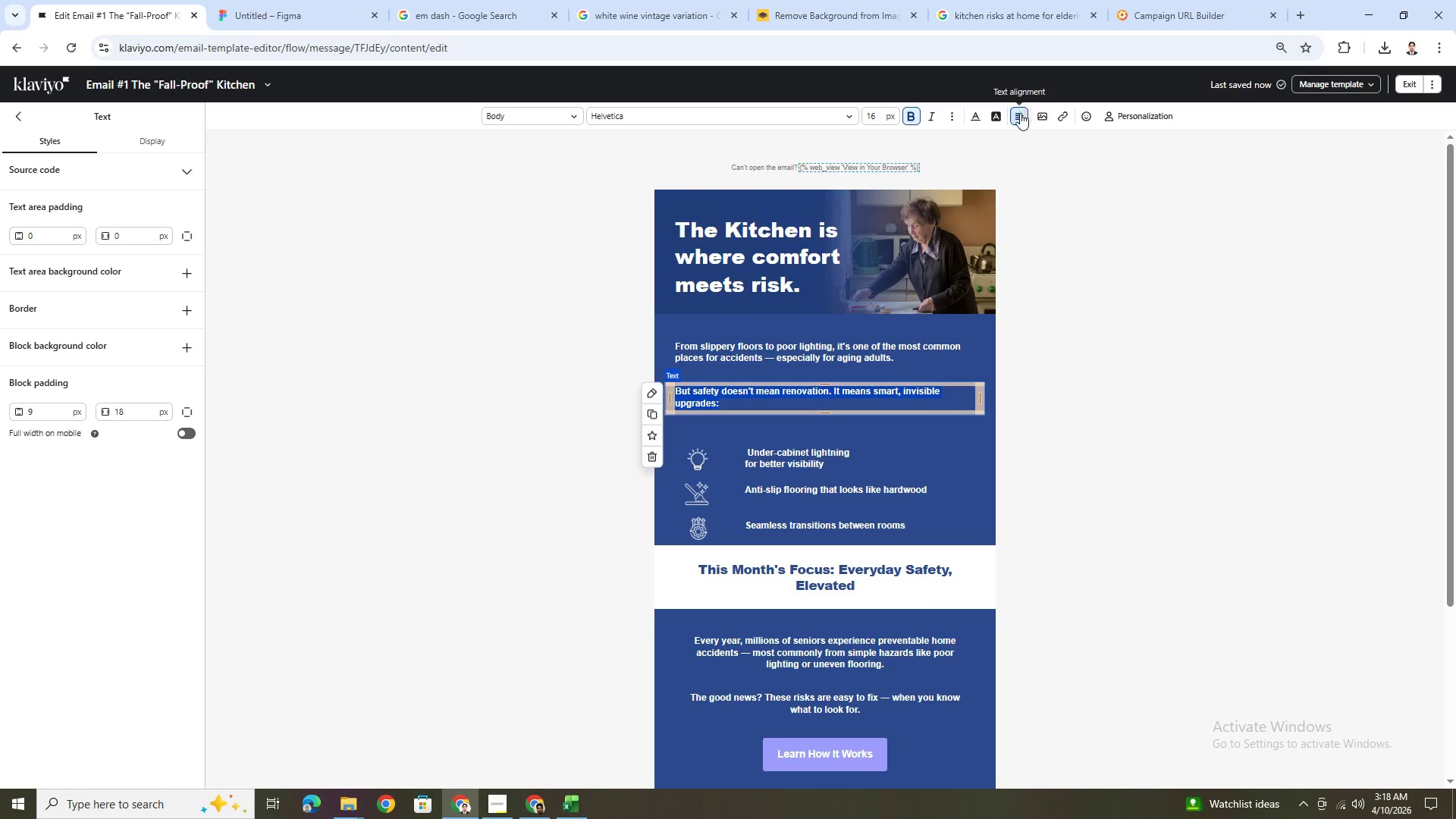 
left_click([977, 115])
 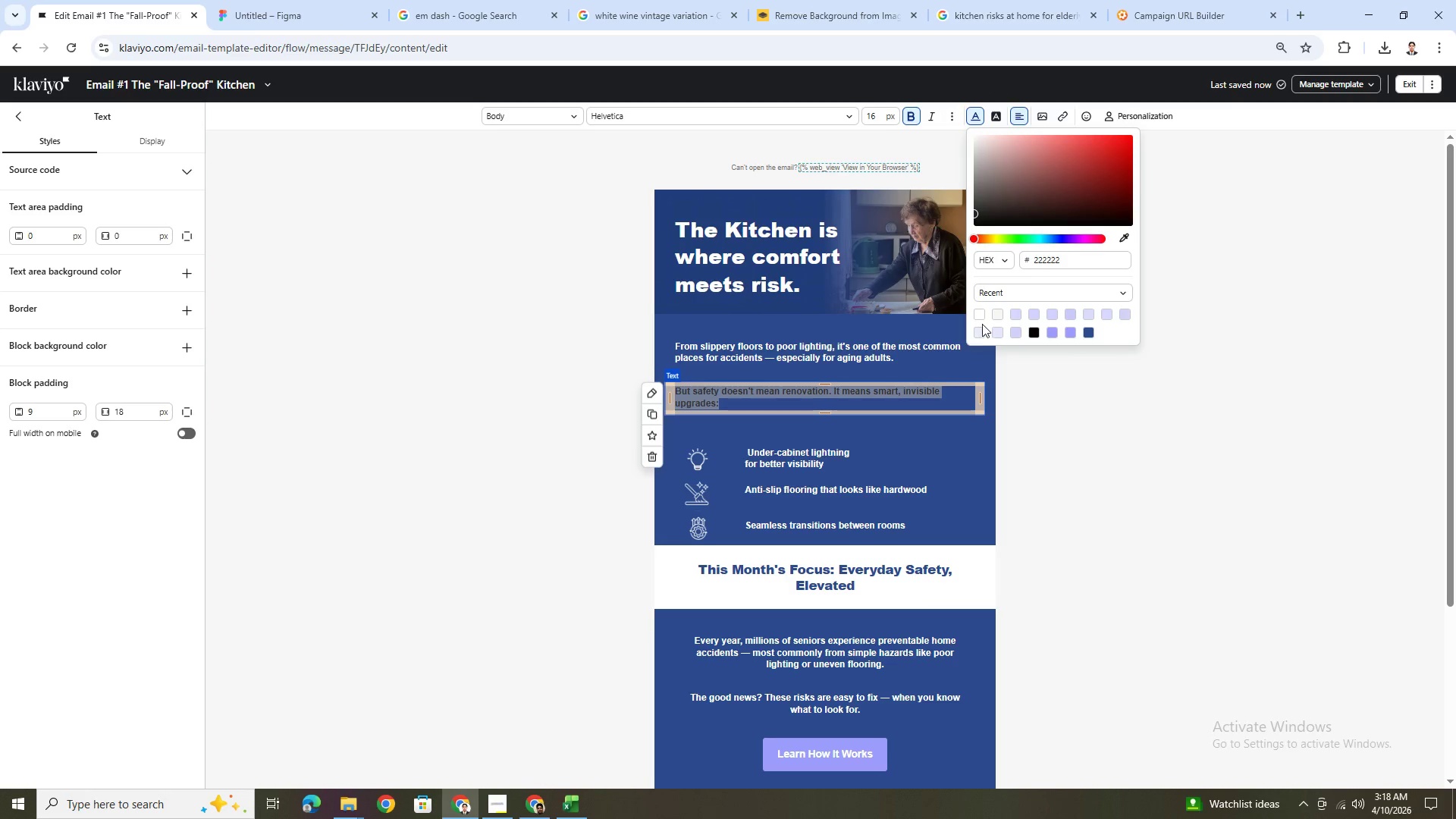 
left_click([980, 313])
 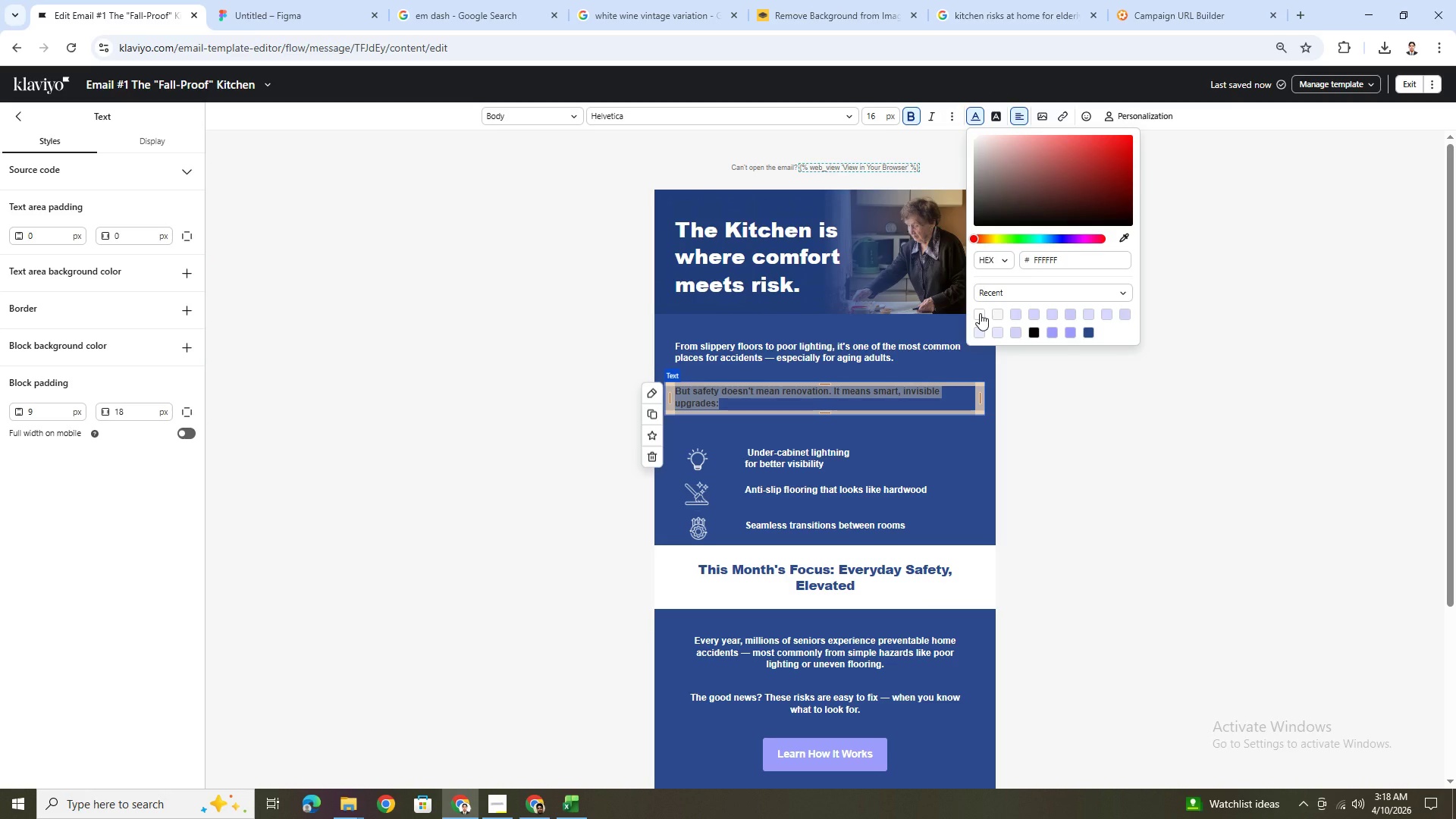 
left_click([980, 313])
 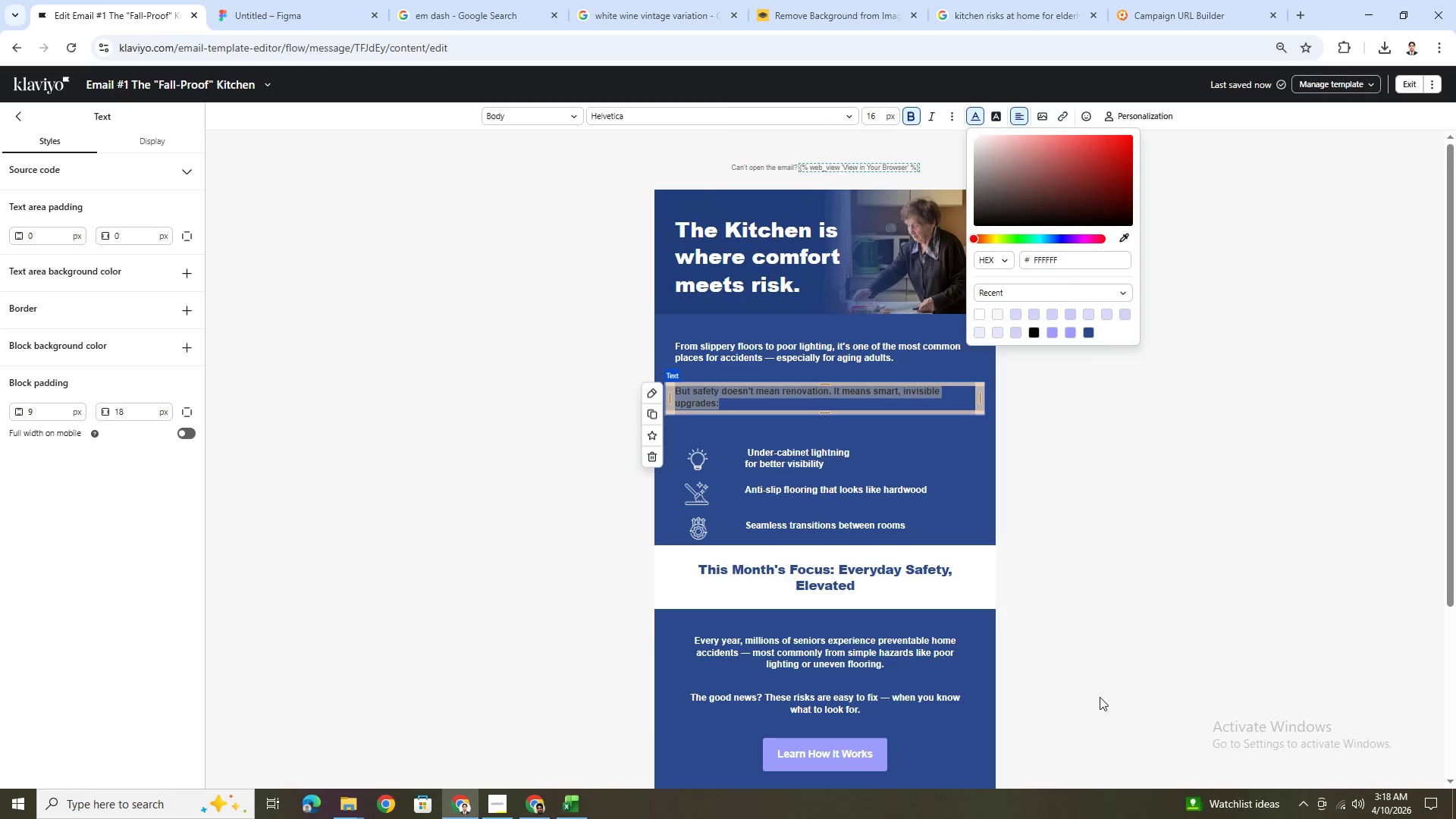 
left_click([1094, 696])
 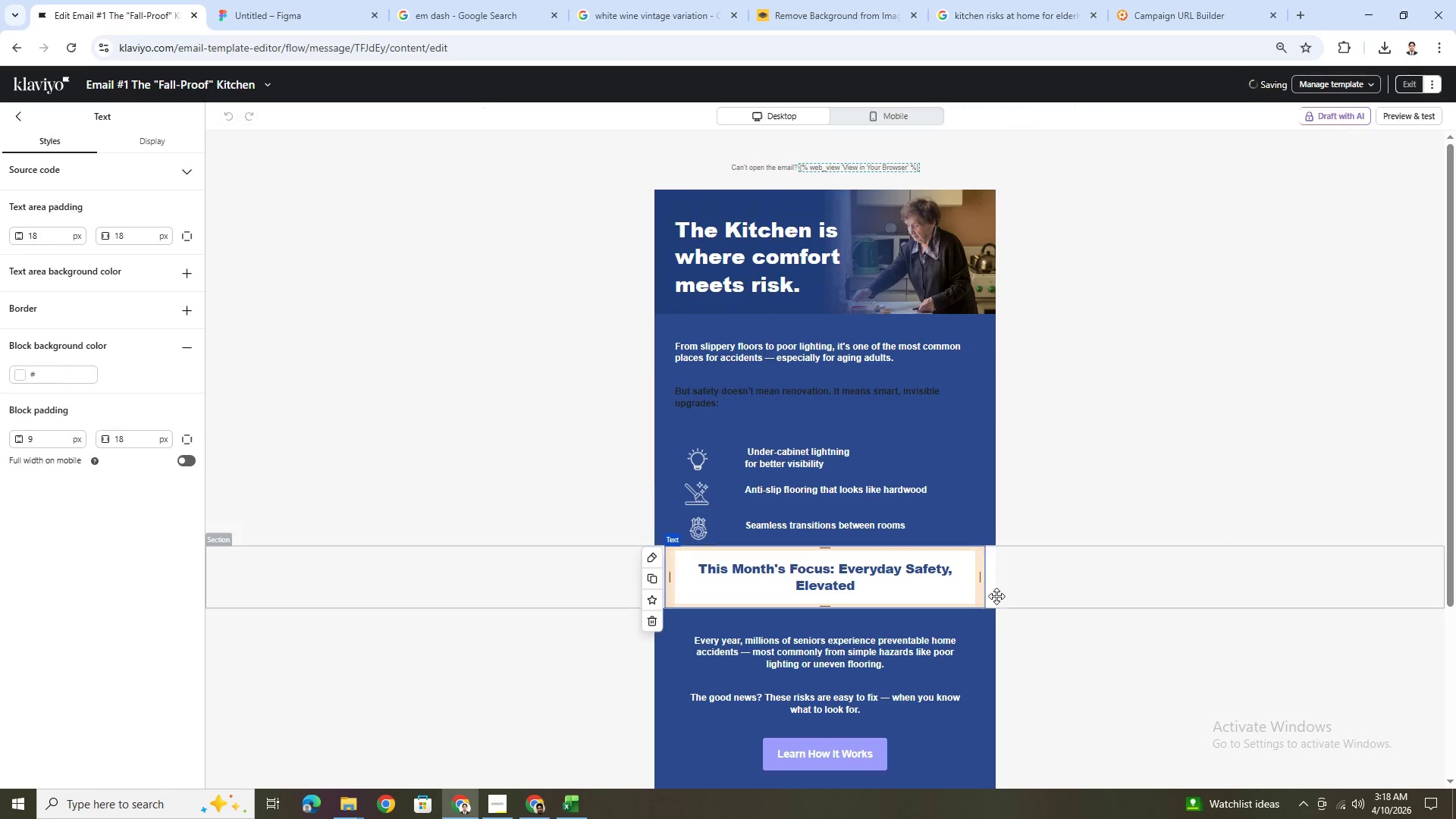 
scroll: coordinate [1089, 620], scroll_direction: down, amount: 1.0
 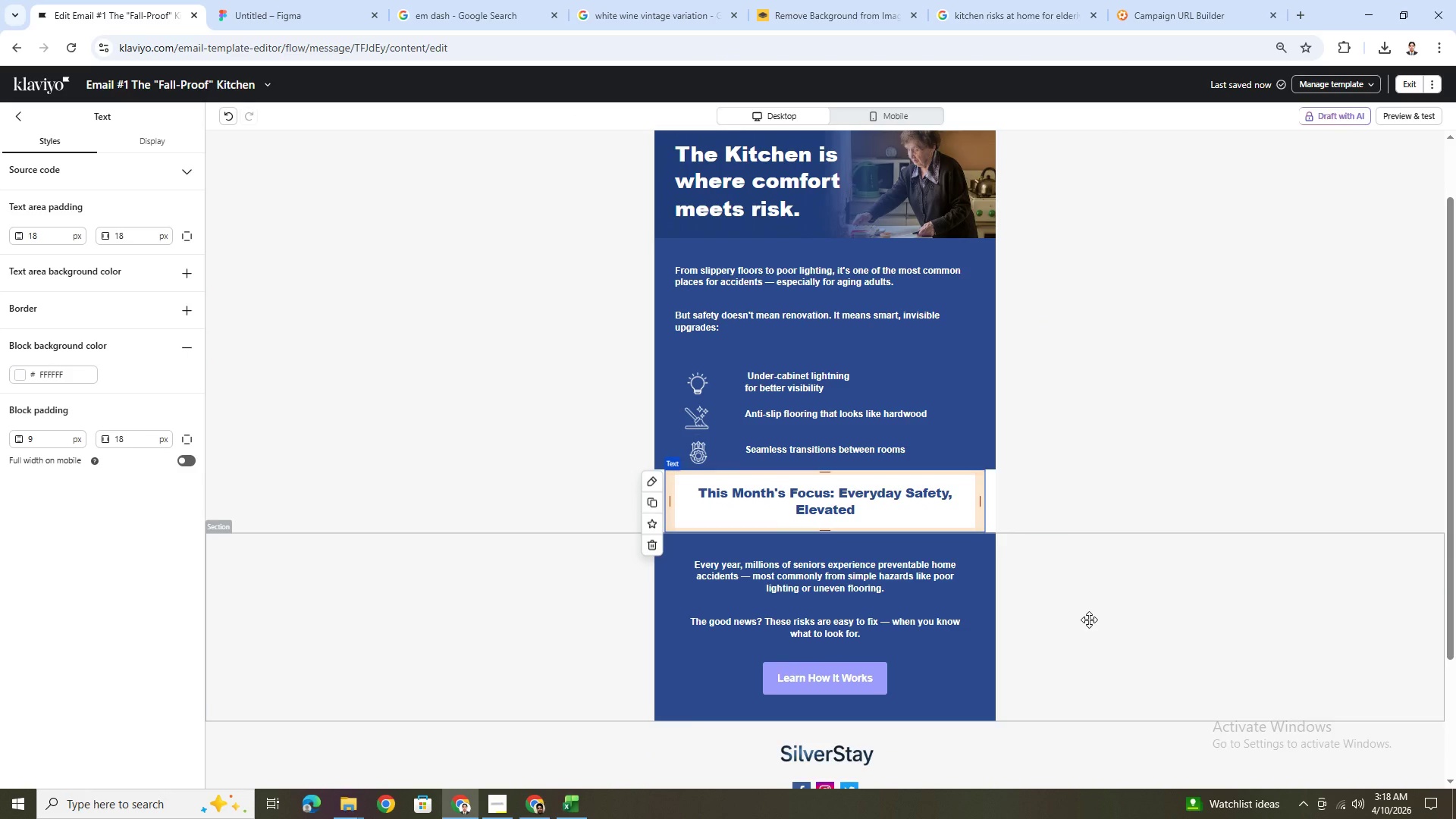 
scroll: coordinate [1089, 620], scroll_direction: up, amount: 1.0
 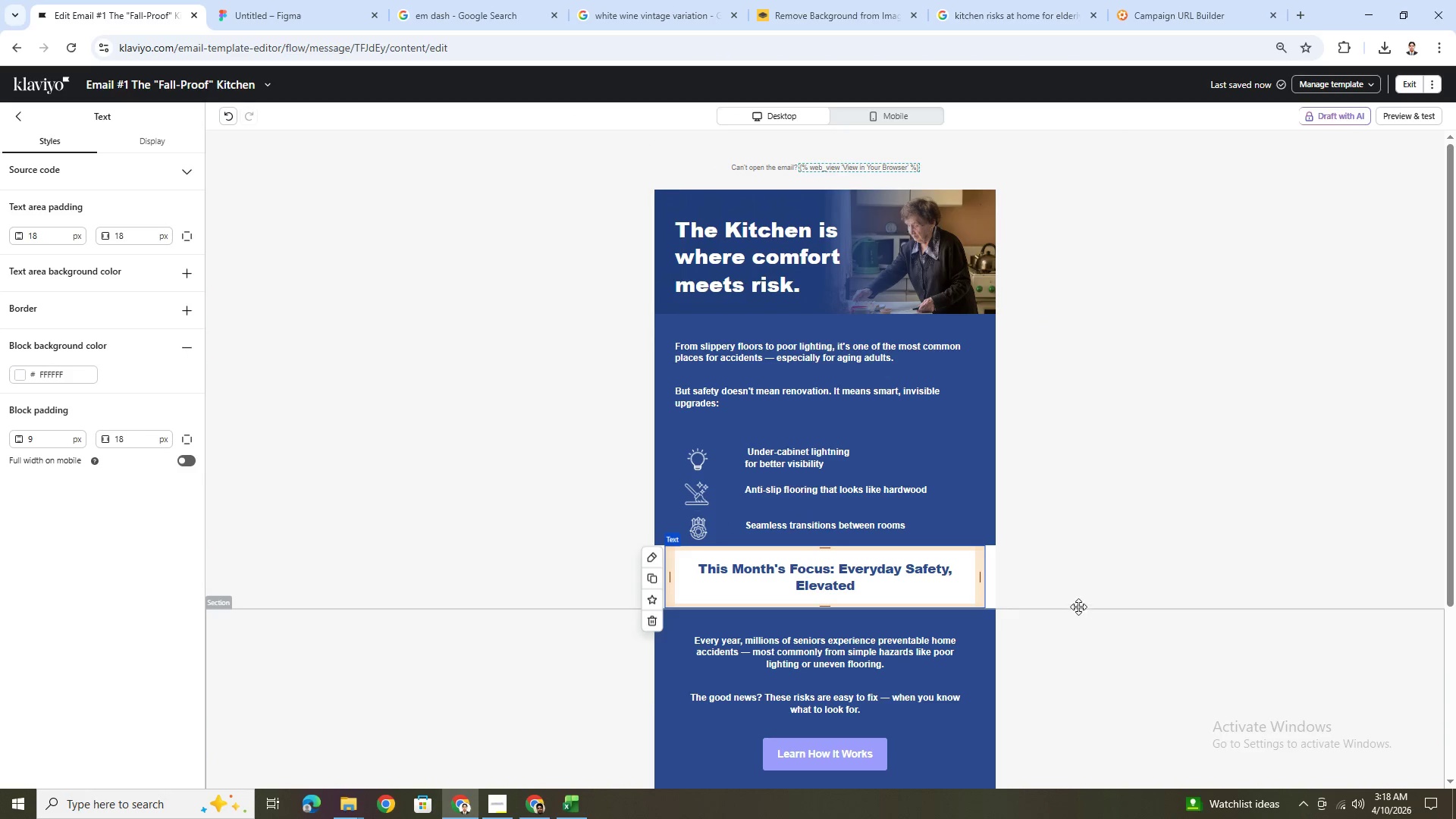 
left_click([1071, 582])
 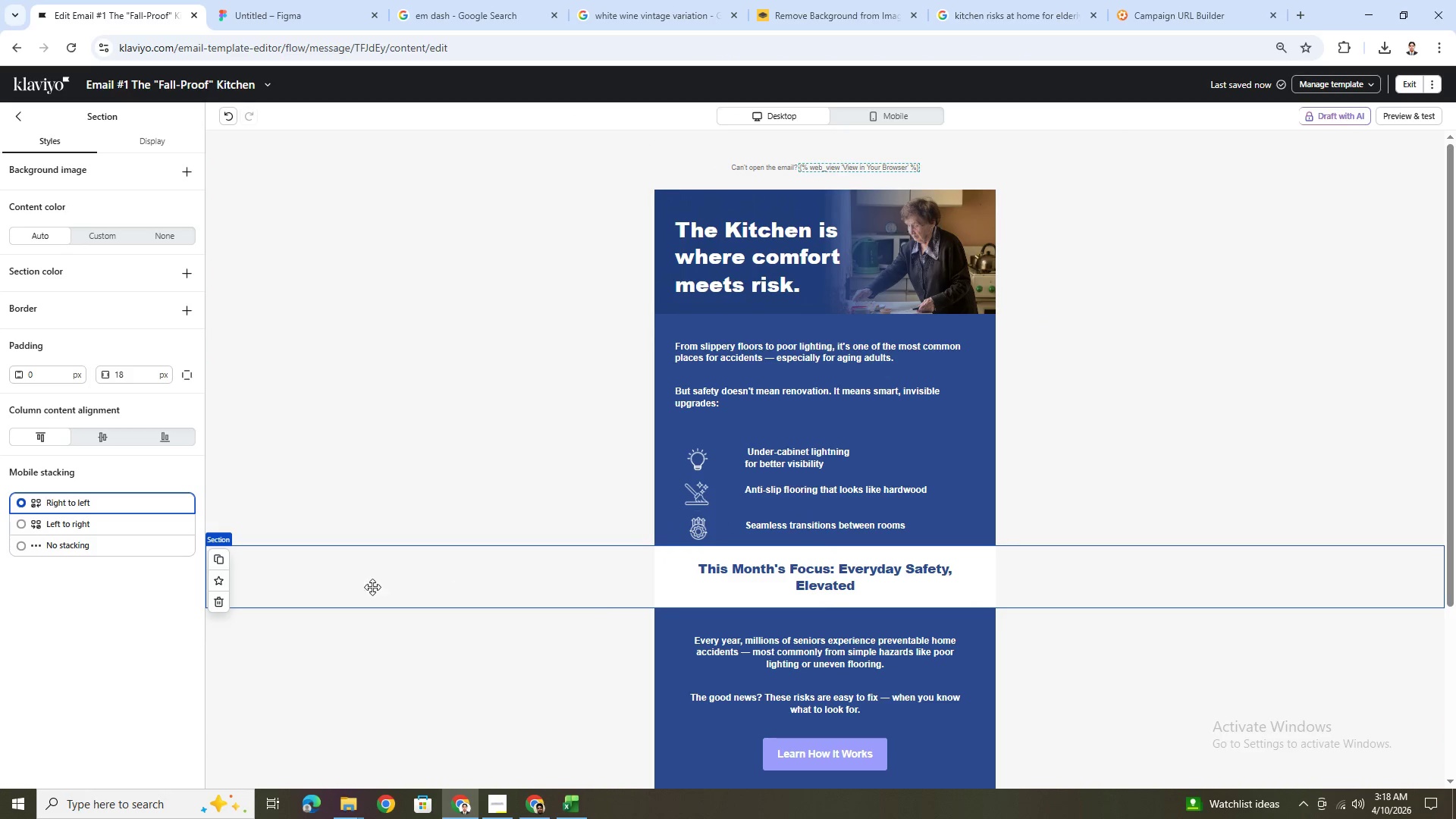 
left_click([220, 602])
 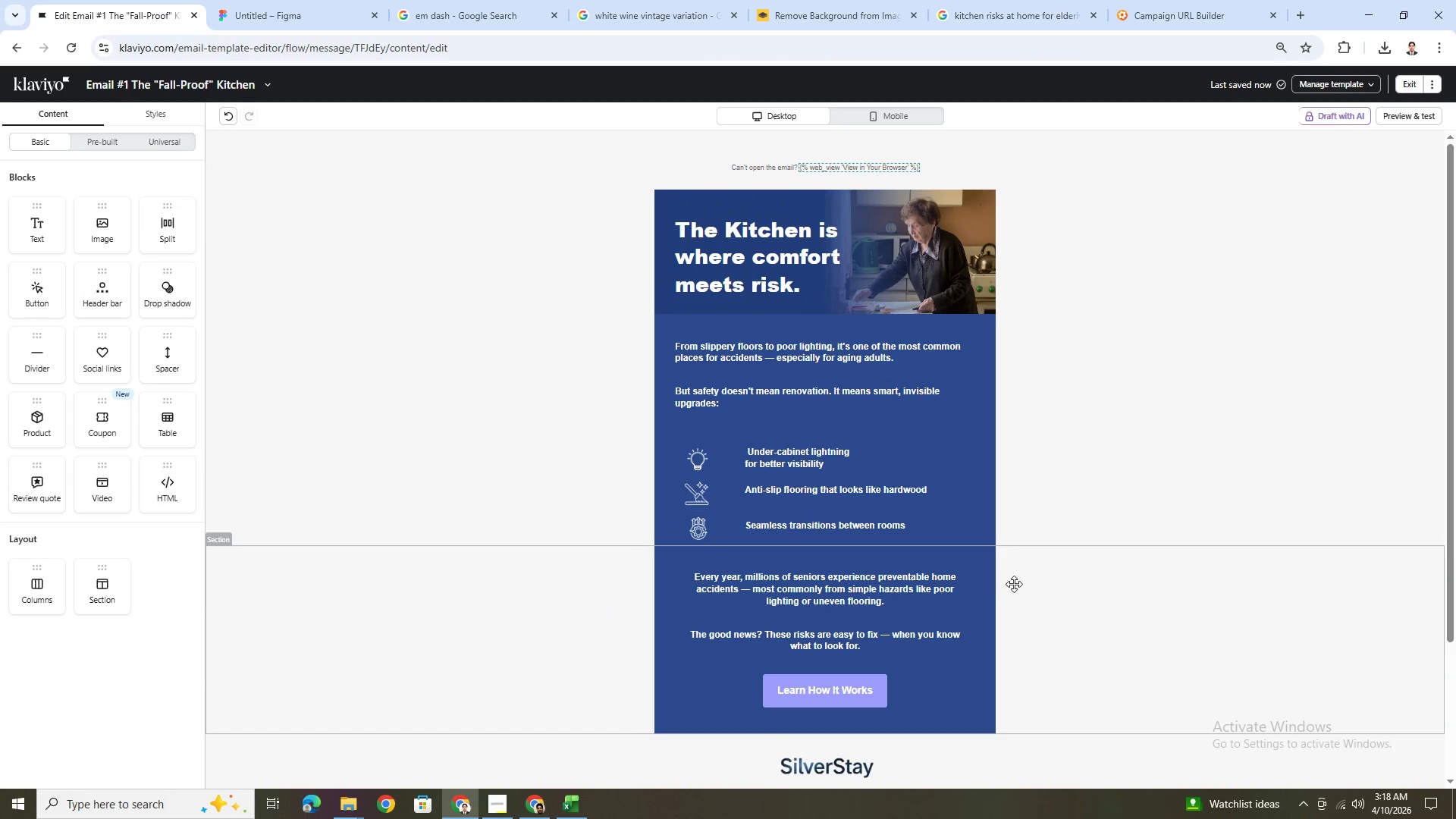 
left_click([845, 583])
 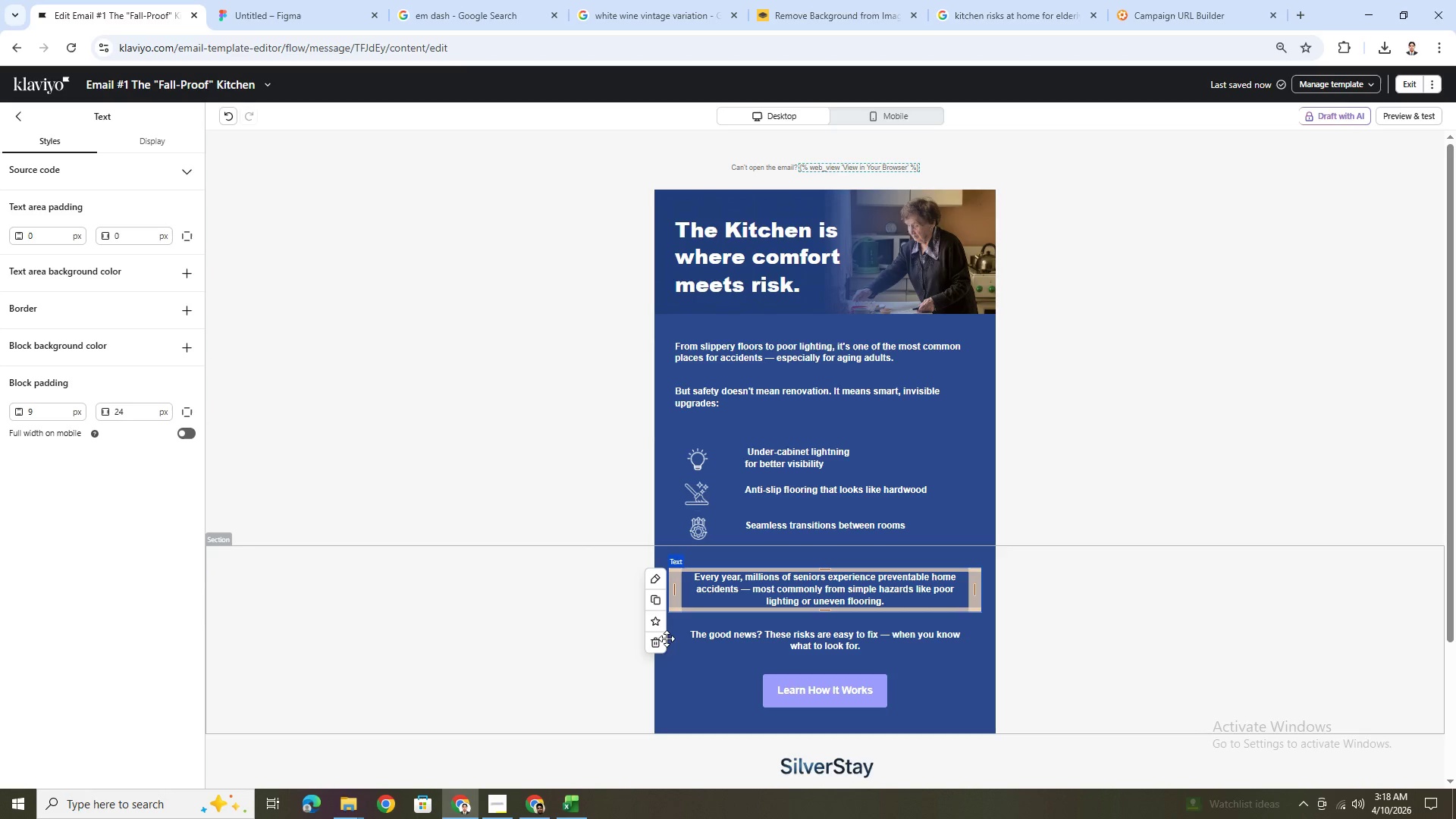 
left_click([658, 639])
 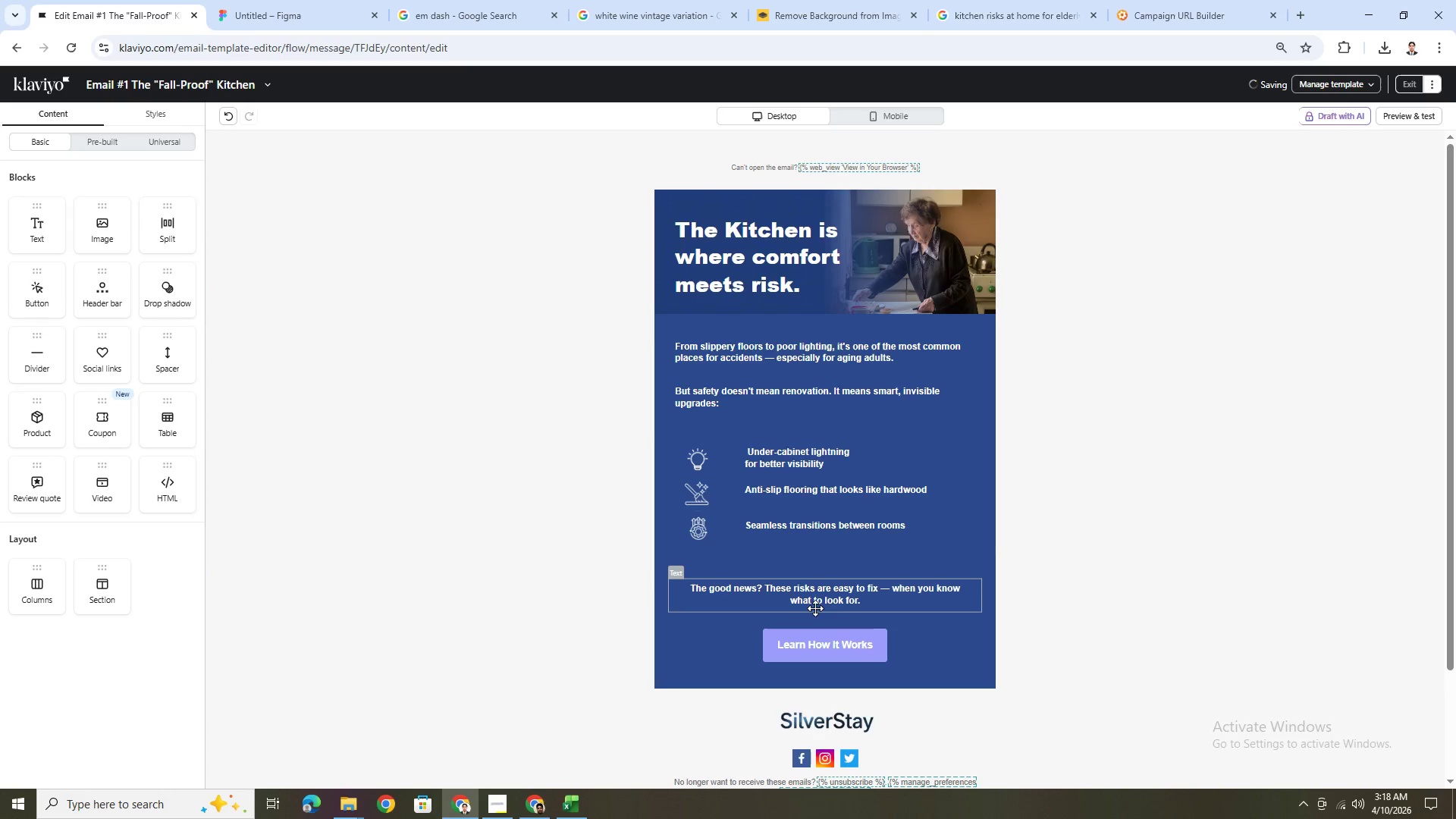 
left_click([817, 591])
 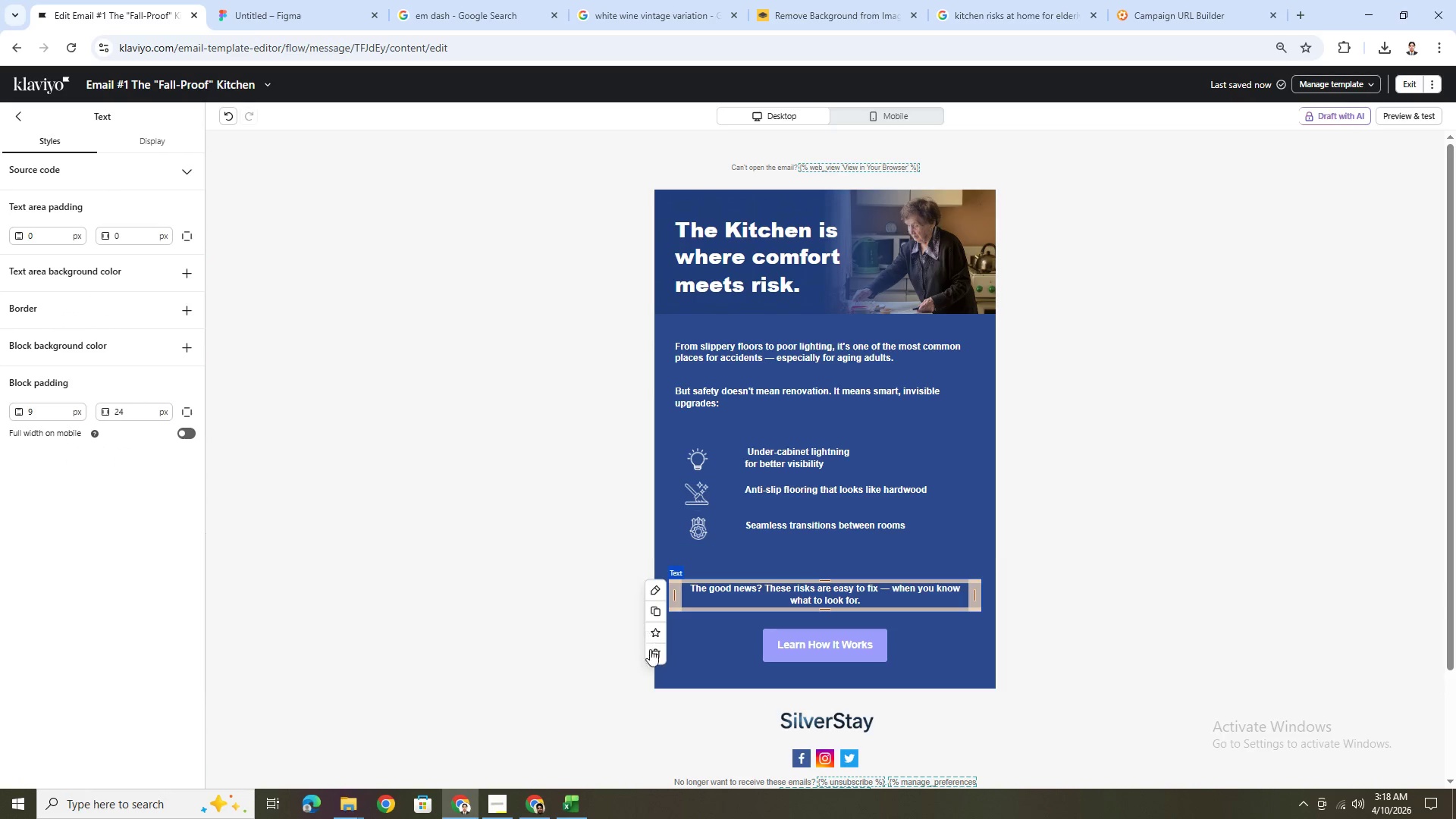 
left_click([655, 659])
 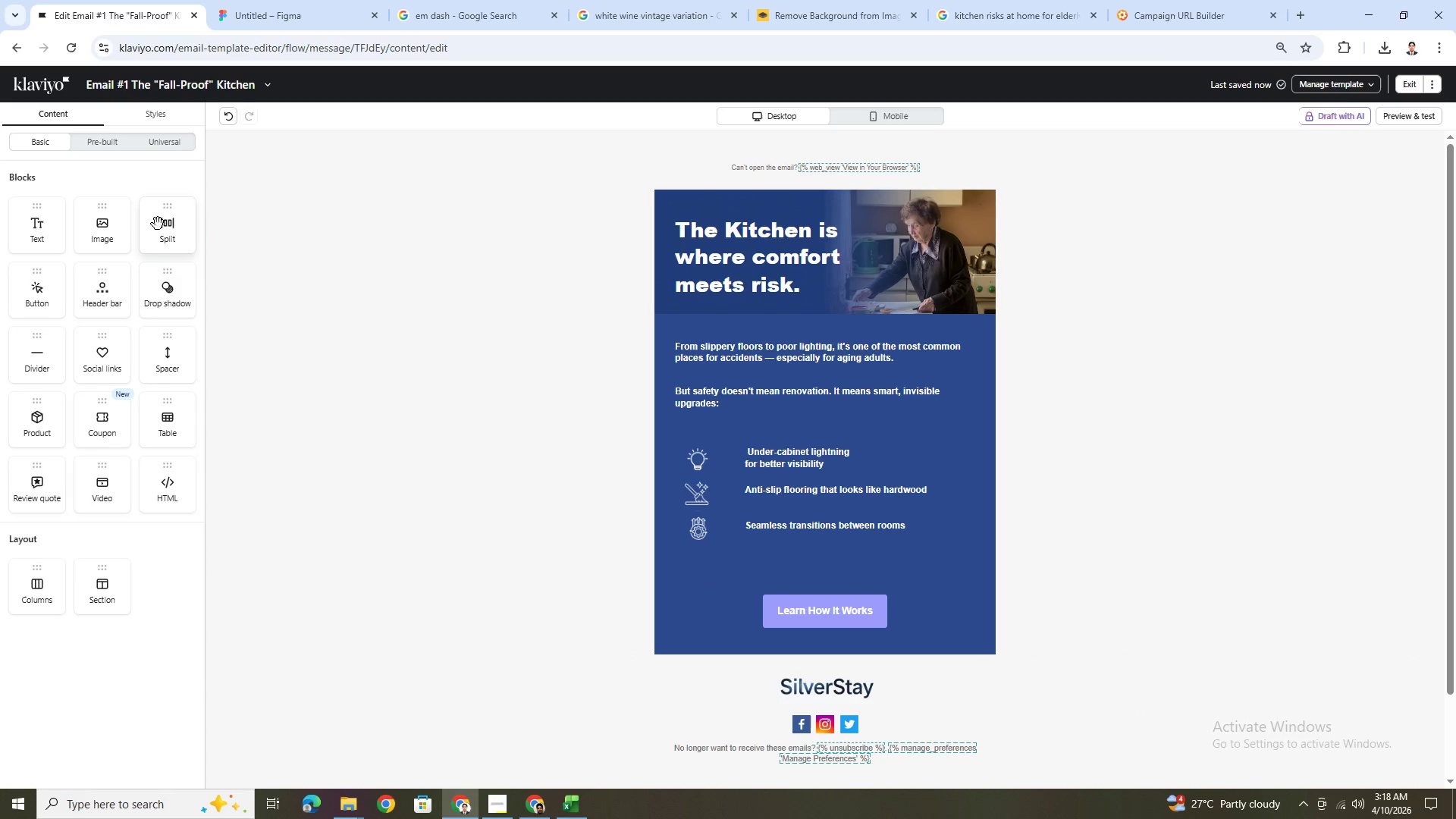 
double_click([821, 360])
 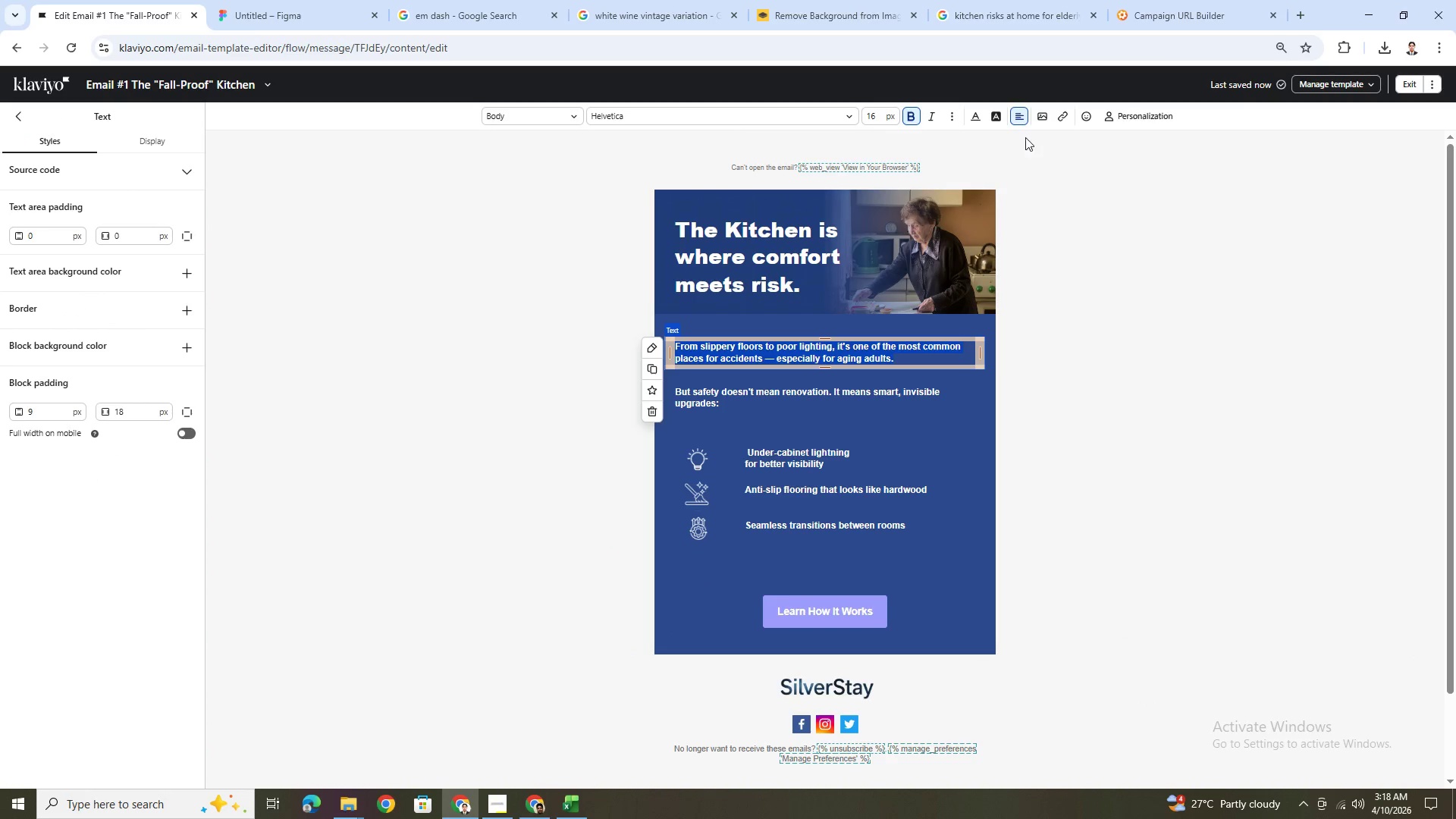 
left_click([1024, 114])
 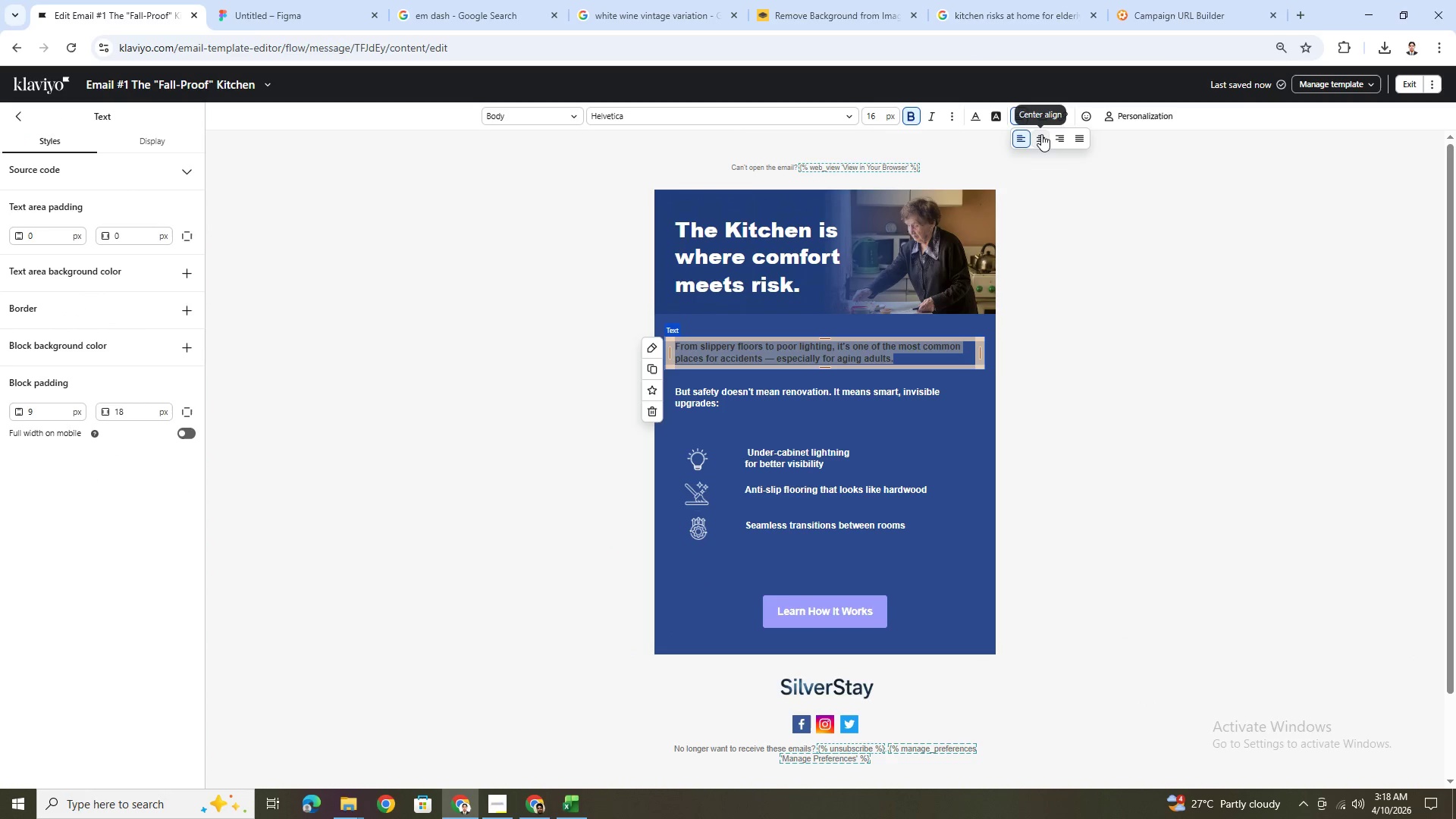 
left_click([1041, 135])
 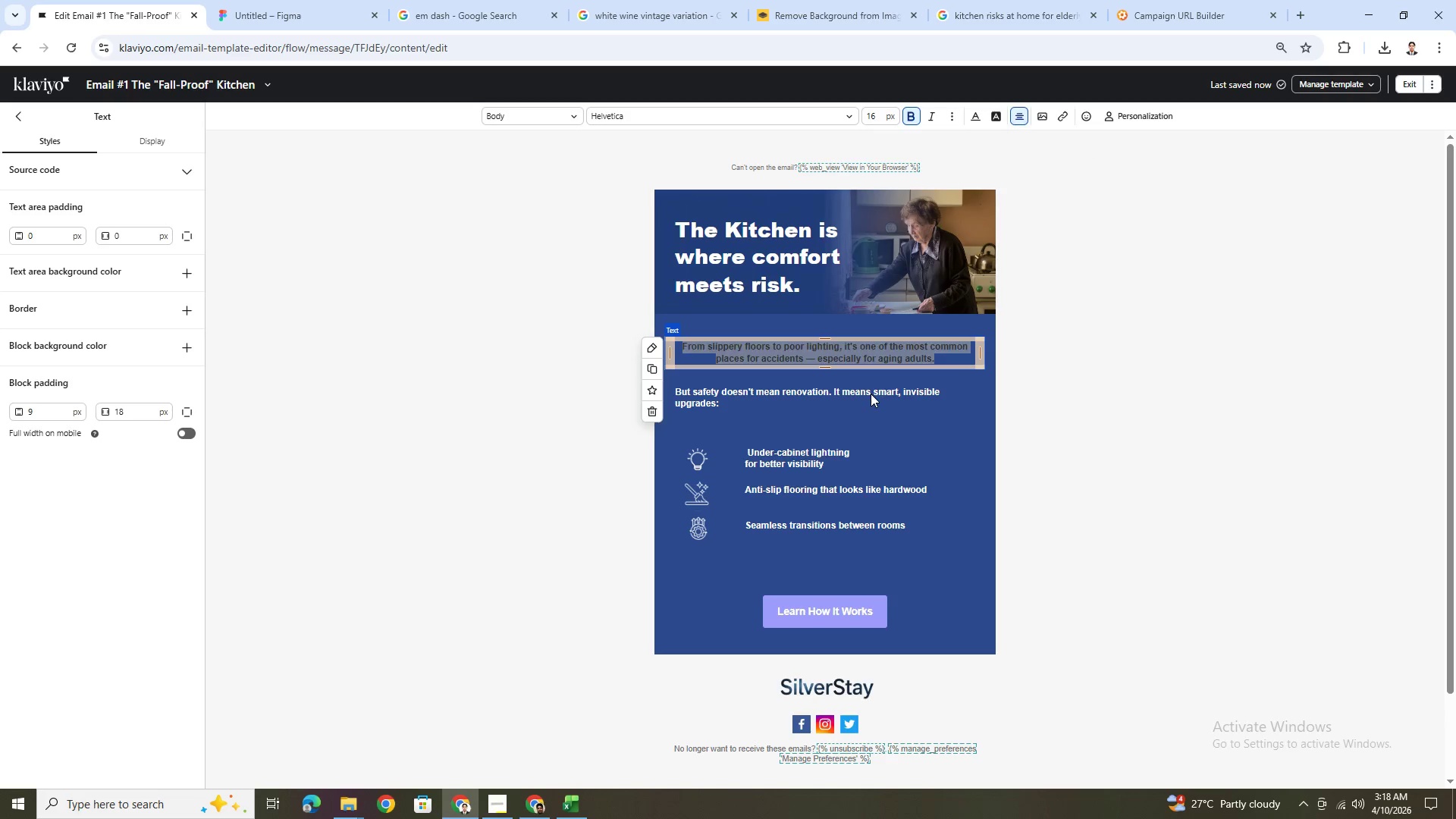 
double_click([849, 392])
 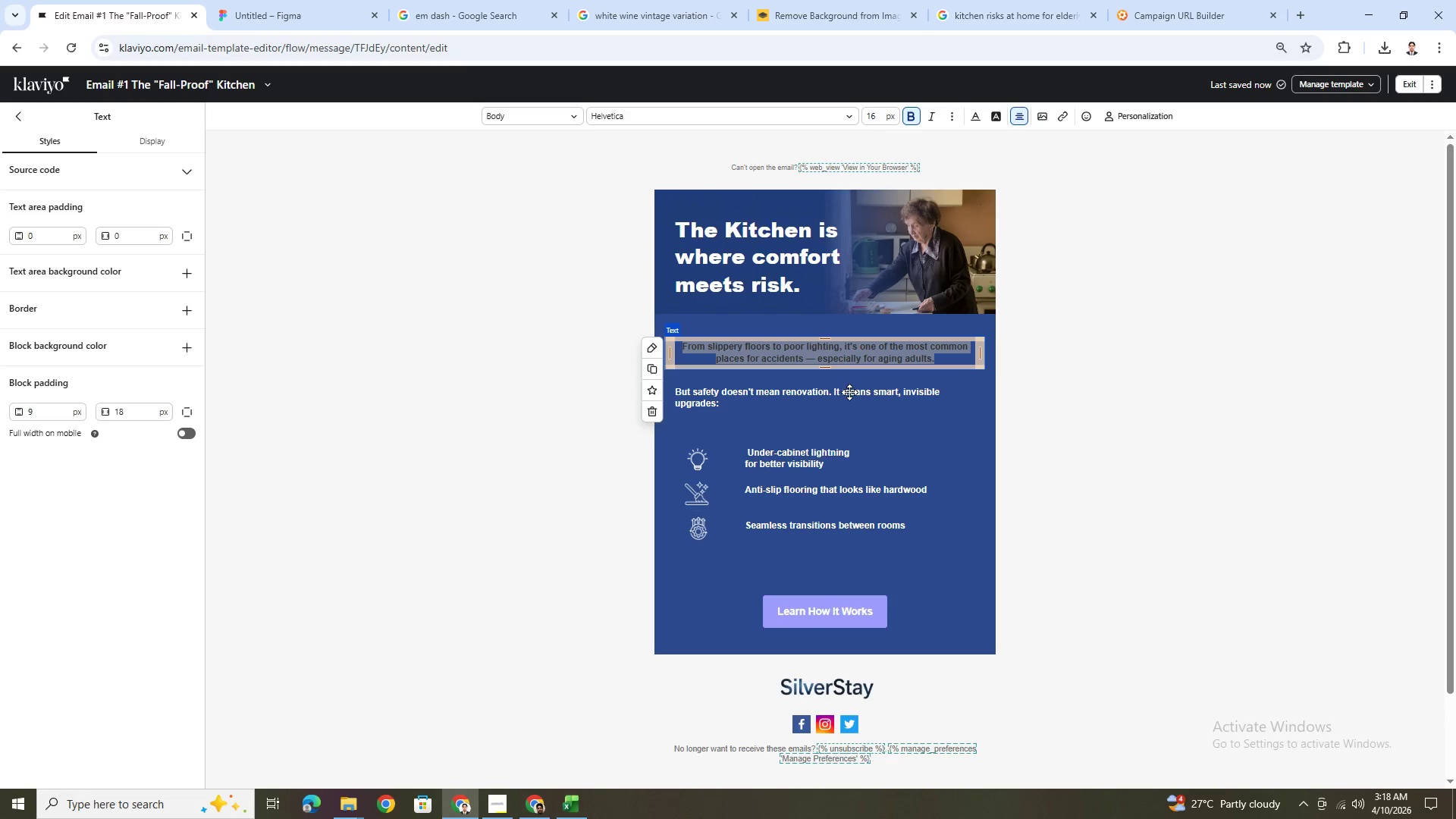 
triple_click([849, 392])
 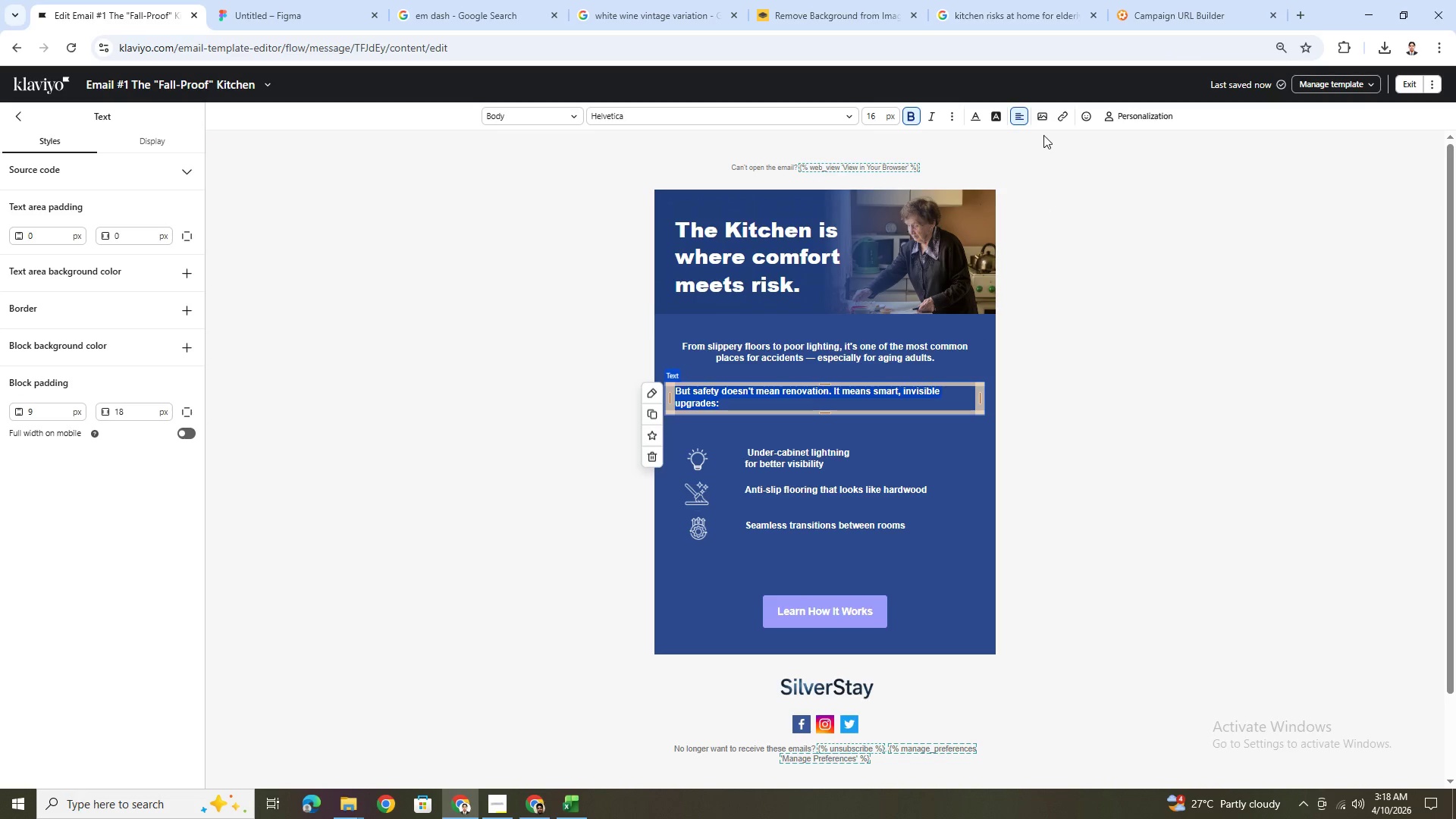 
left_click([1021, 117])
 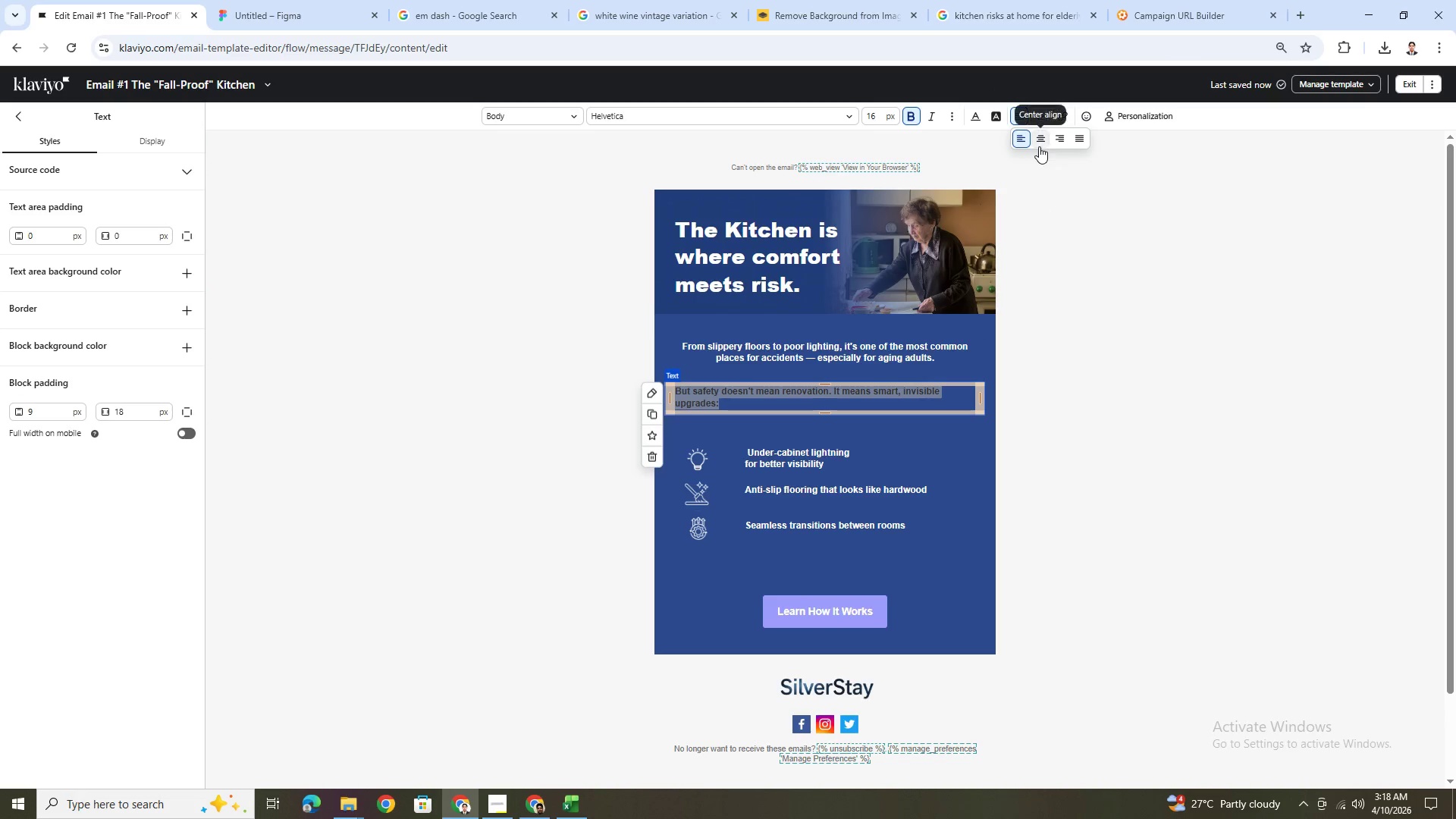 
left_click([1040, 145])
 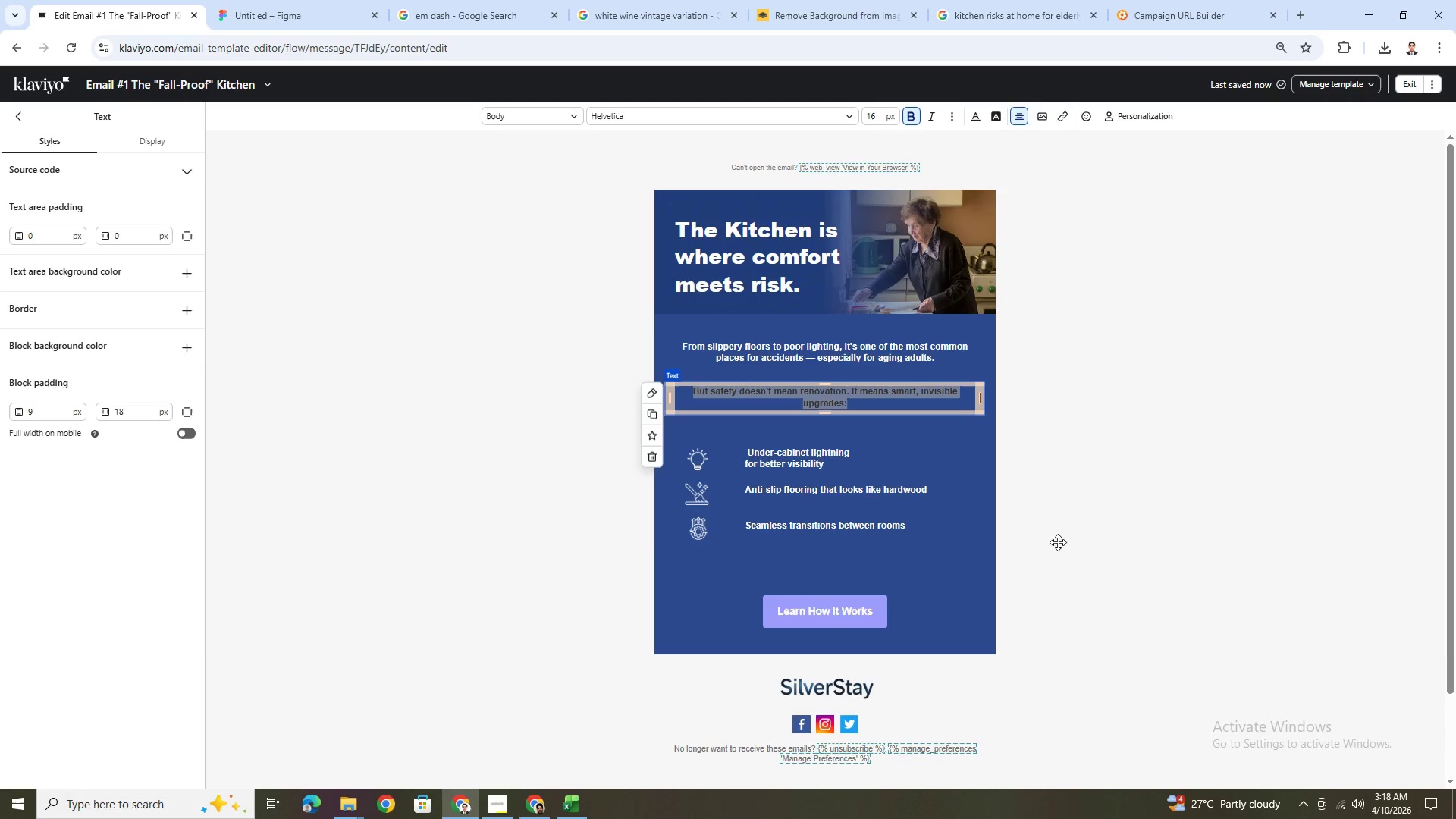 
double_click([1118, 646])
 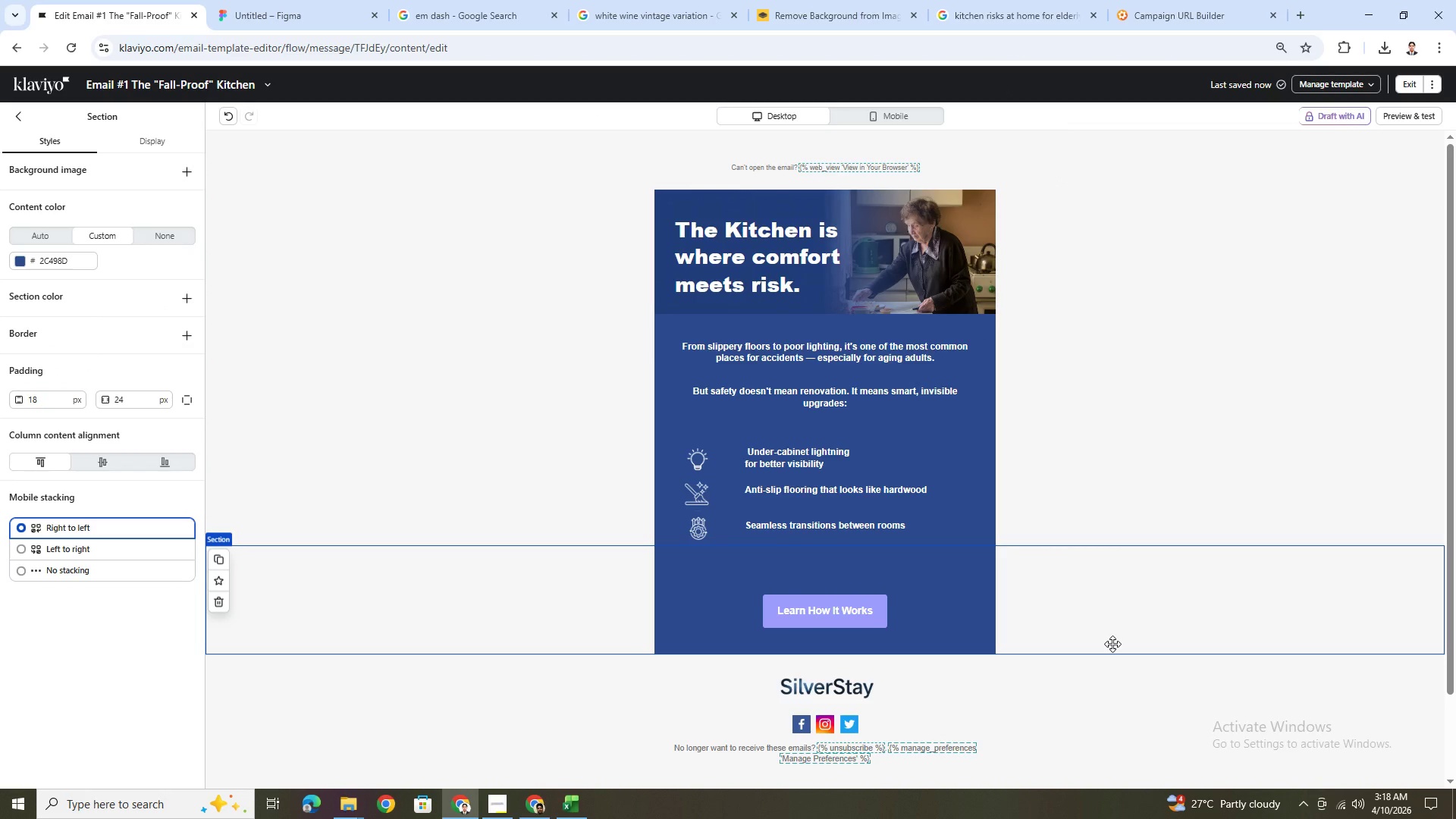 
wait(5.62)
 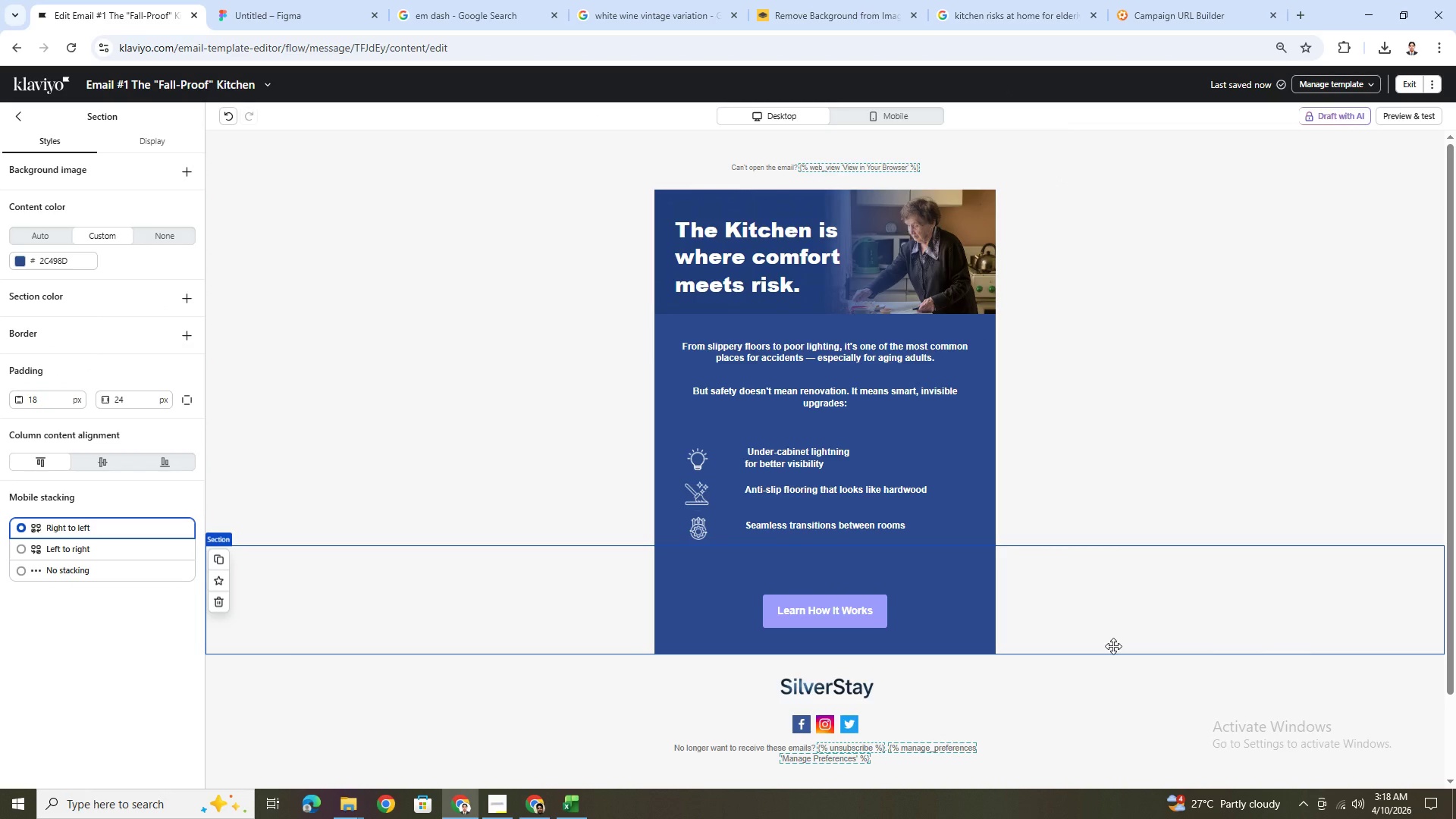 
double_click([900, 349])
 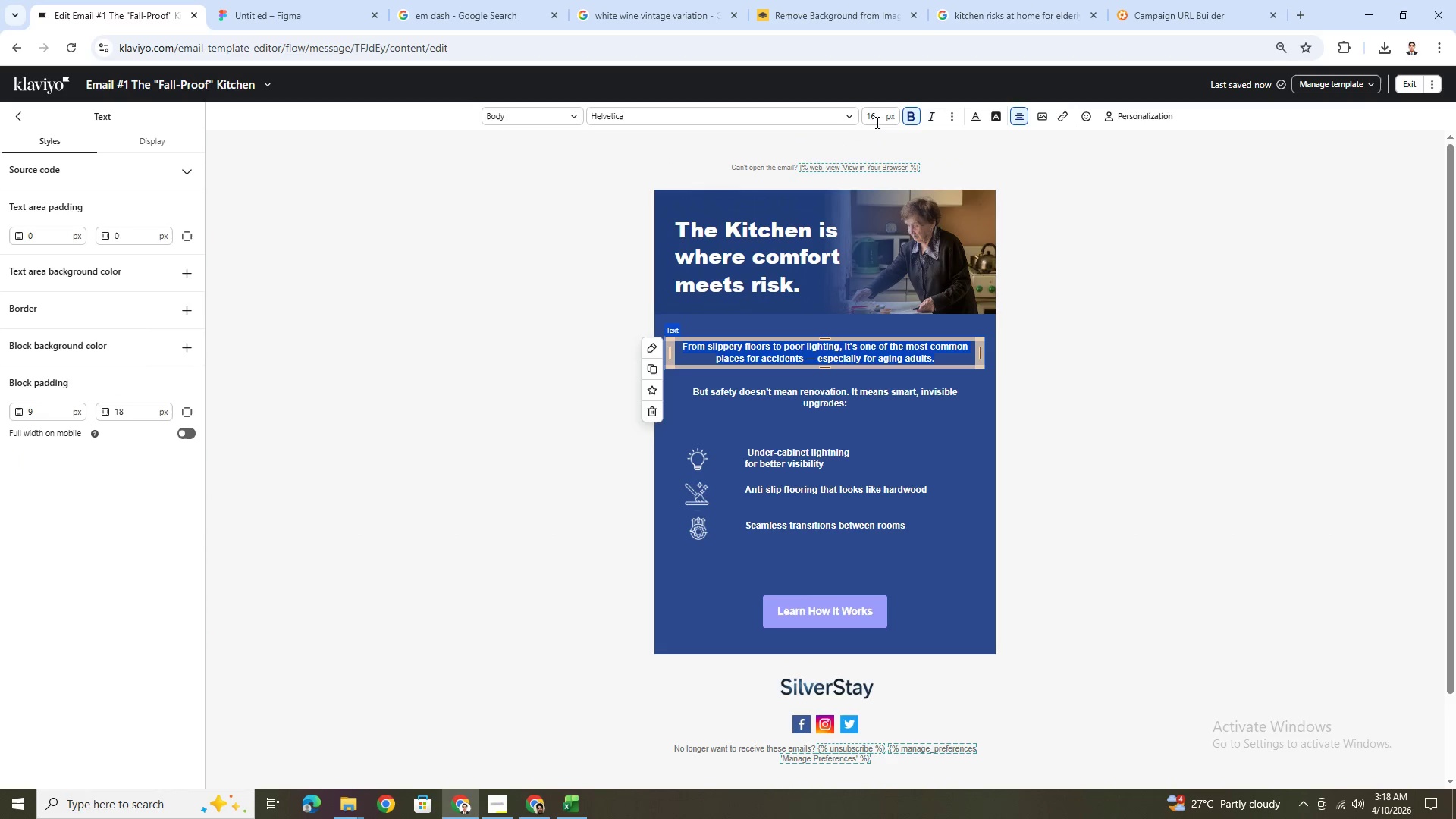 
double_click([877, 118])
 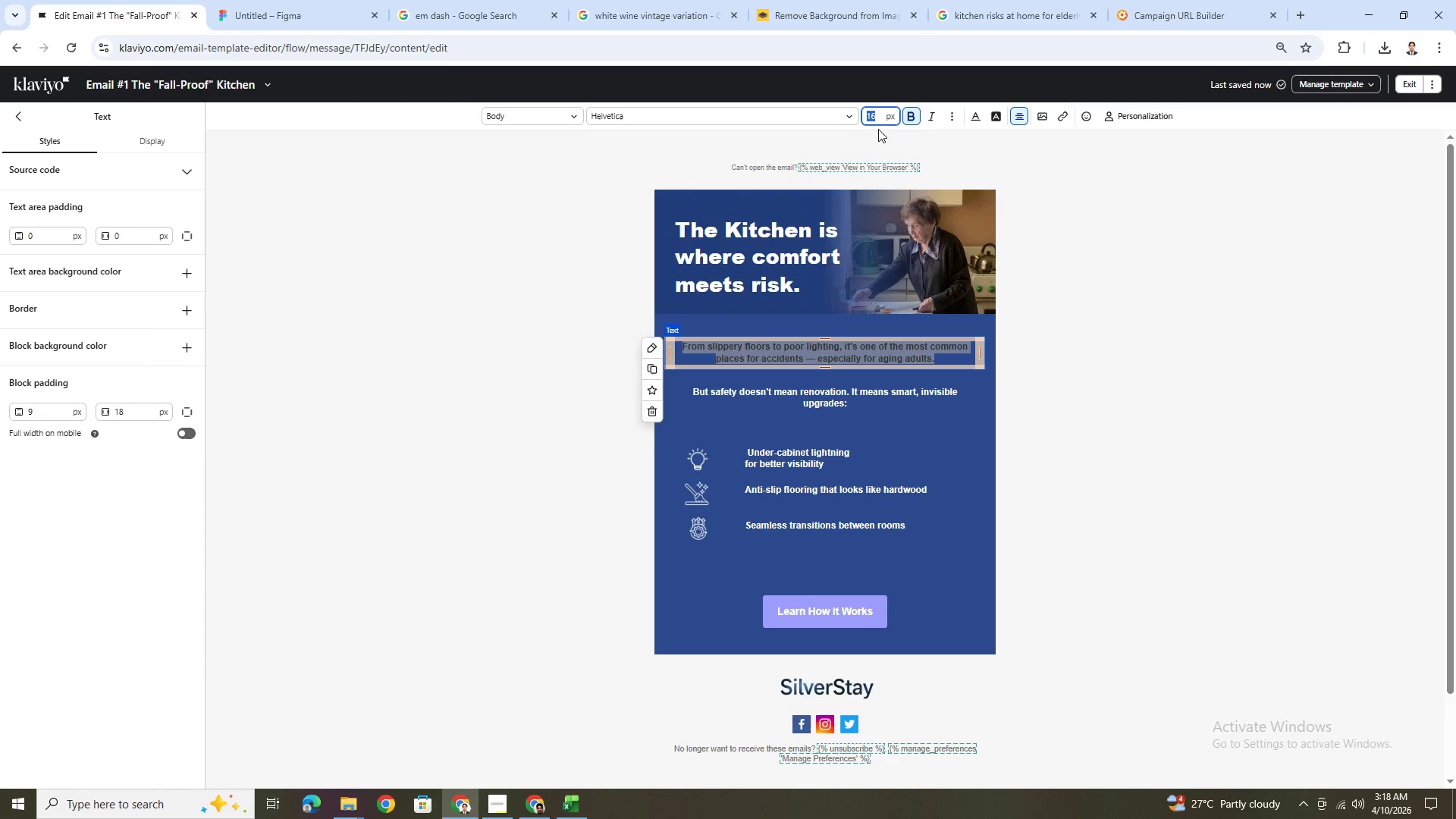 
key(Numpad1)
 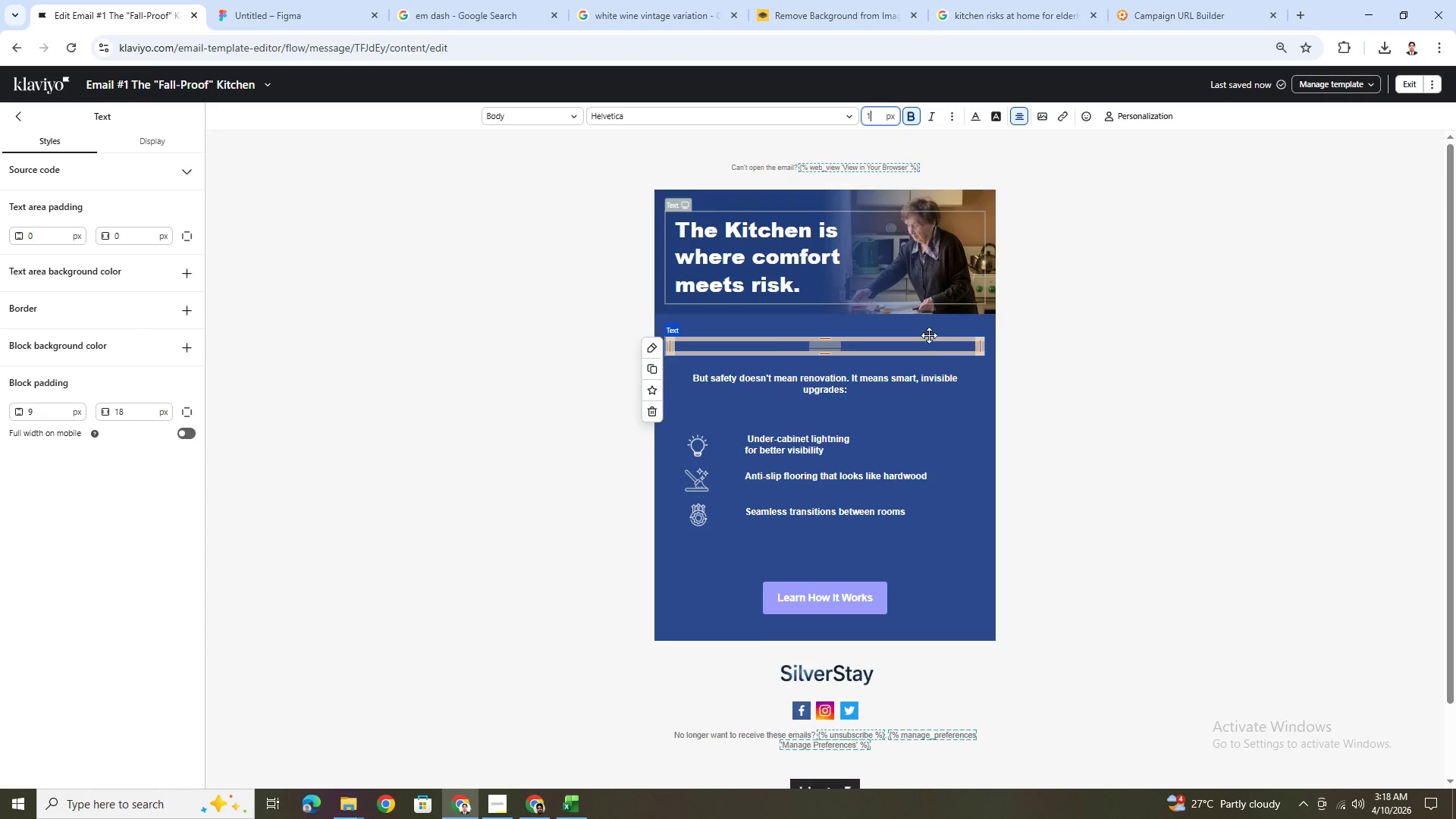 
key(Numpad8)
 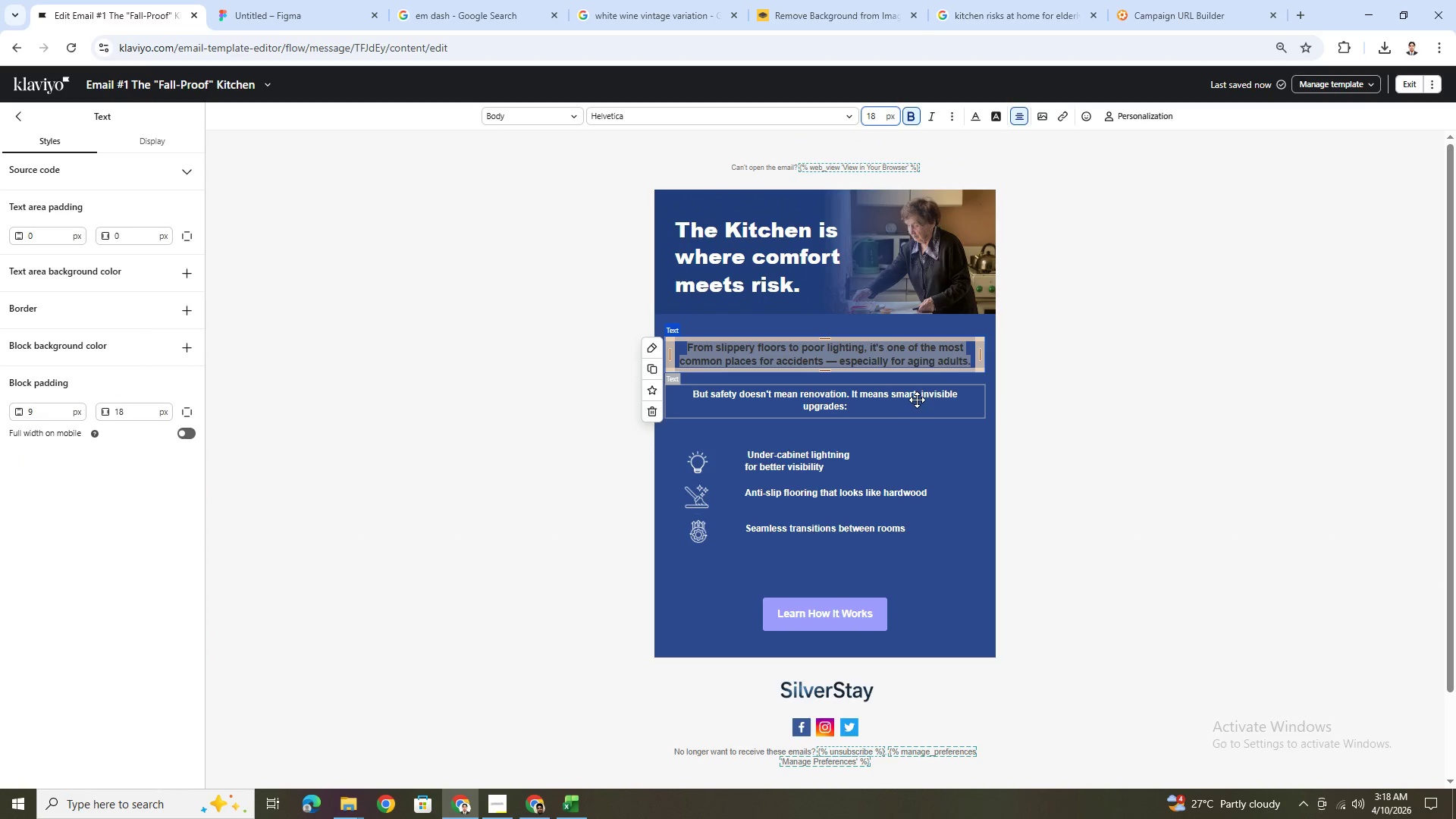 
double_click([917, 400])
 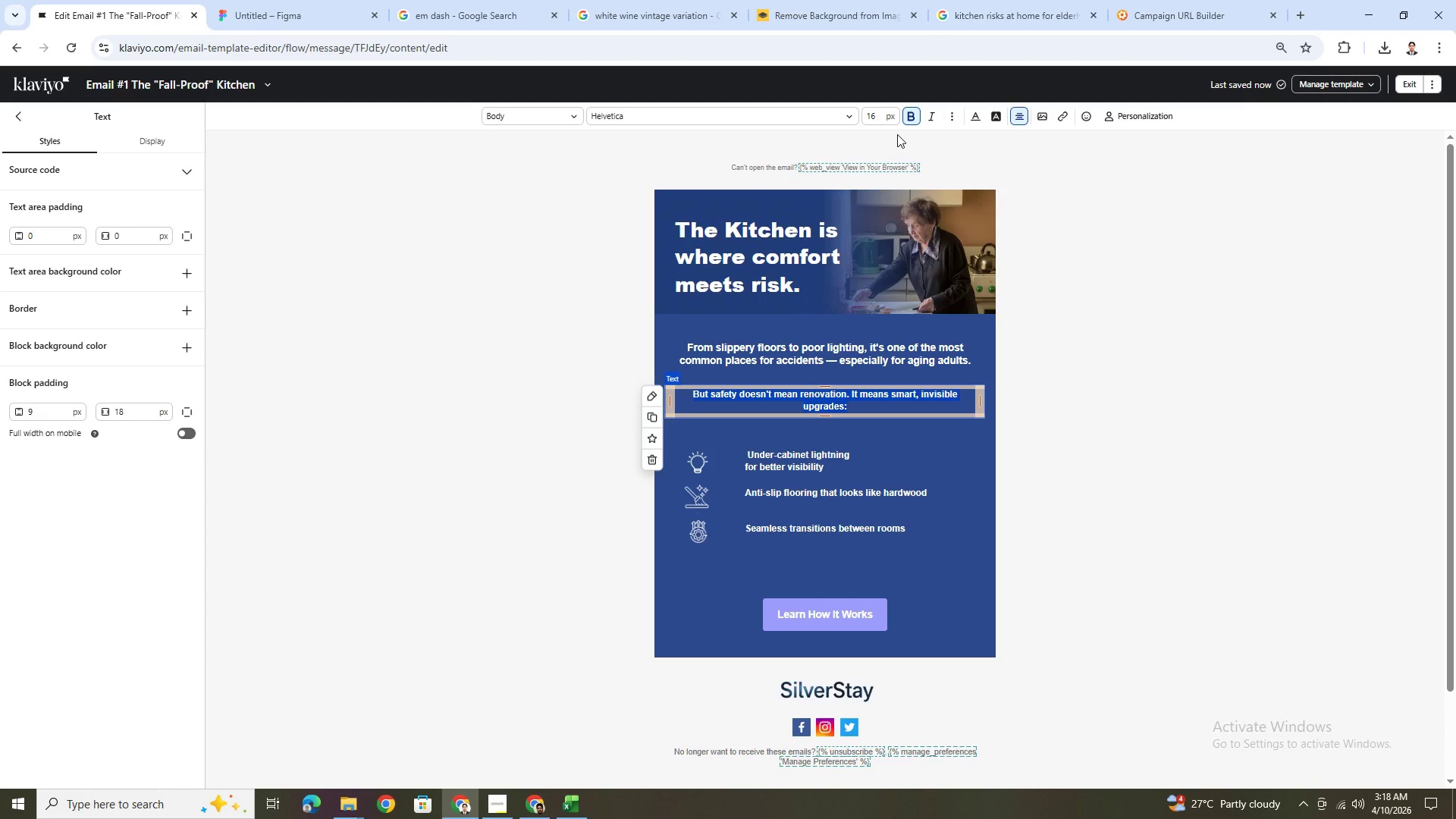 
double_click([874, 118])
 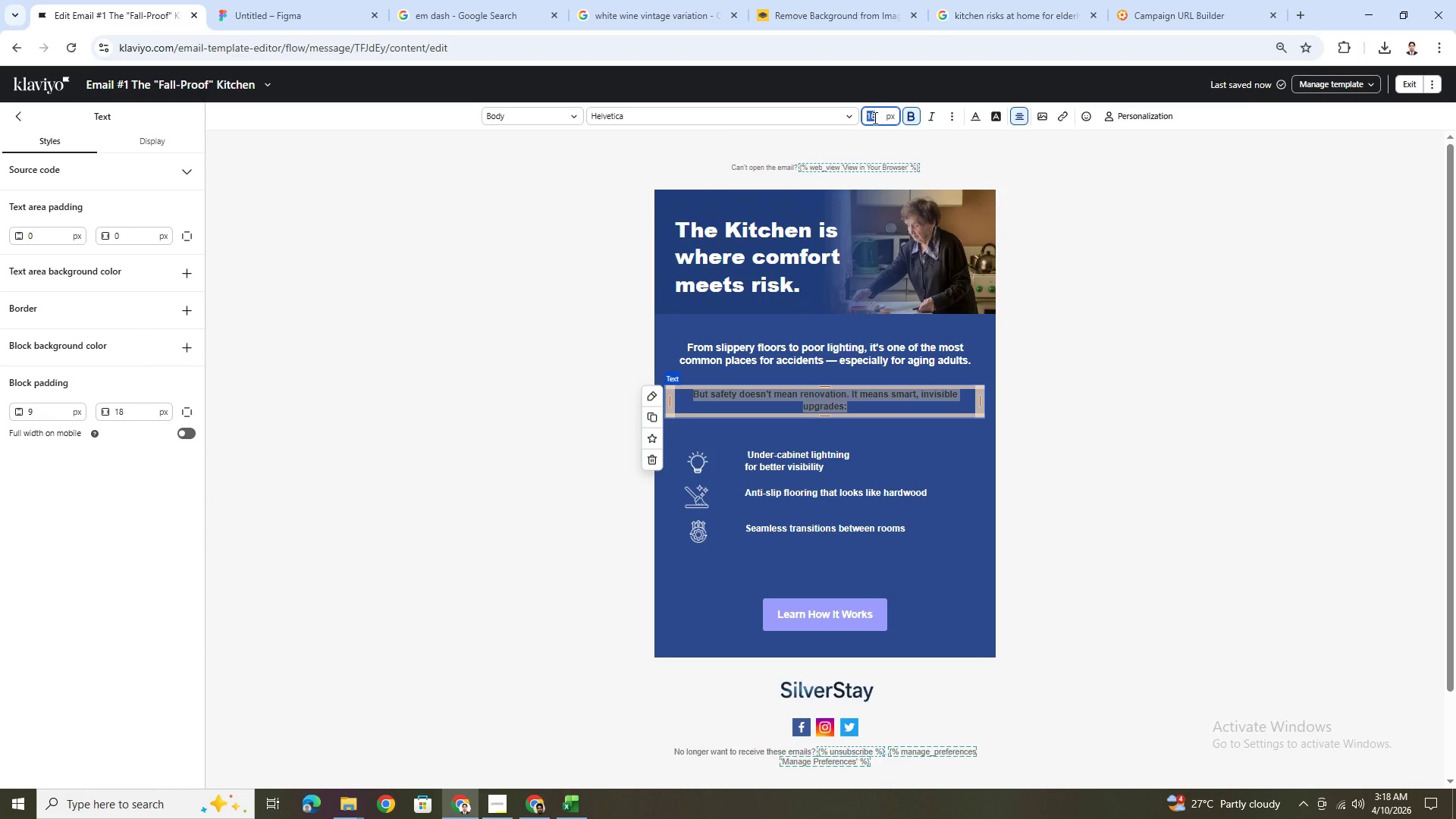 
key(Numpad1)
 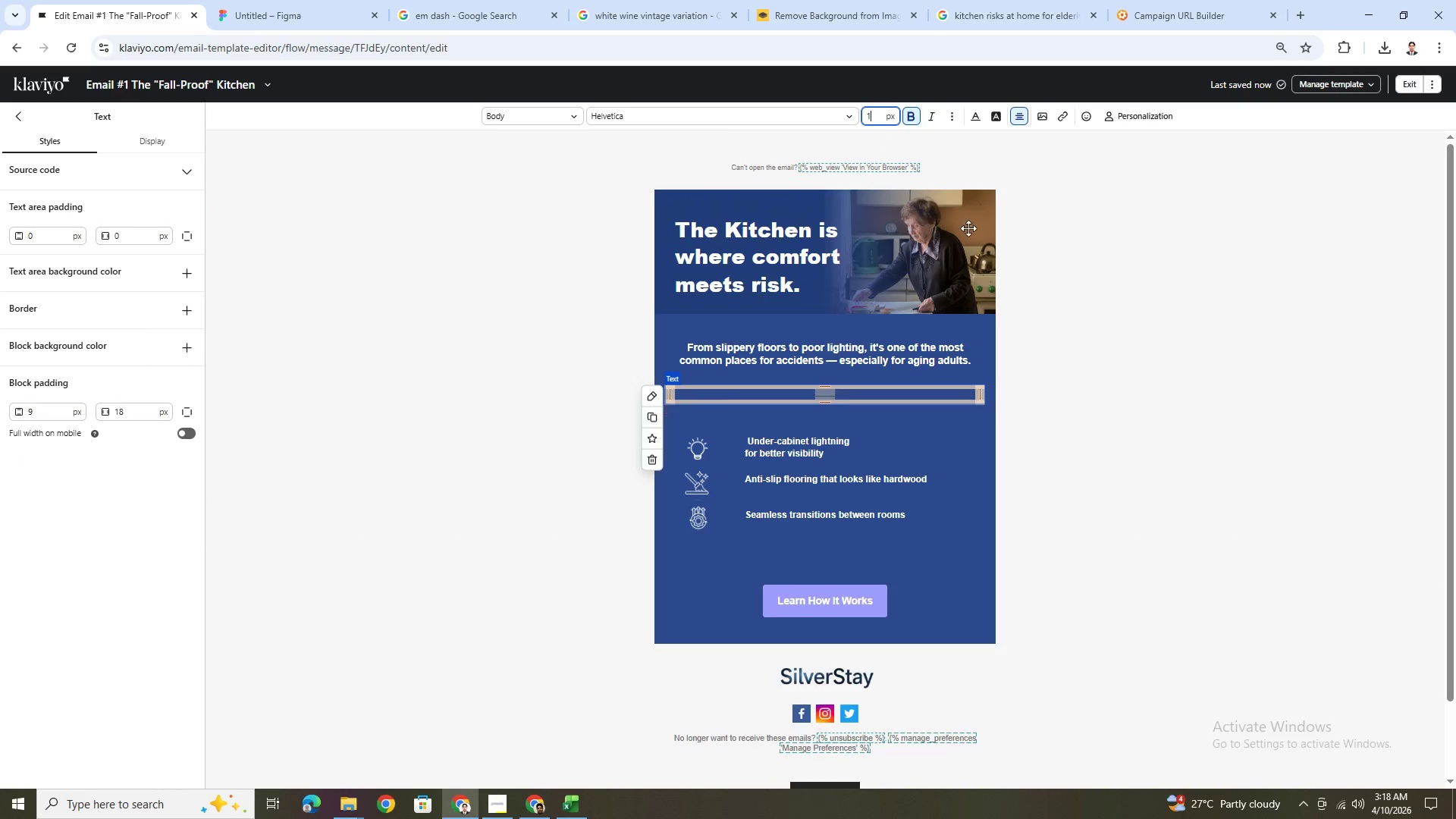 
key(Numpad8)
 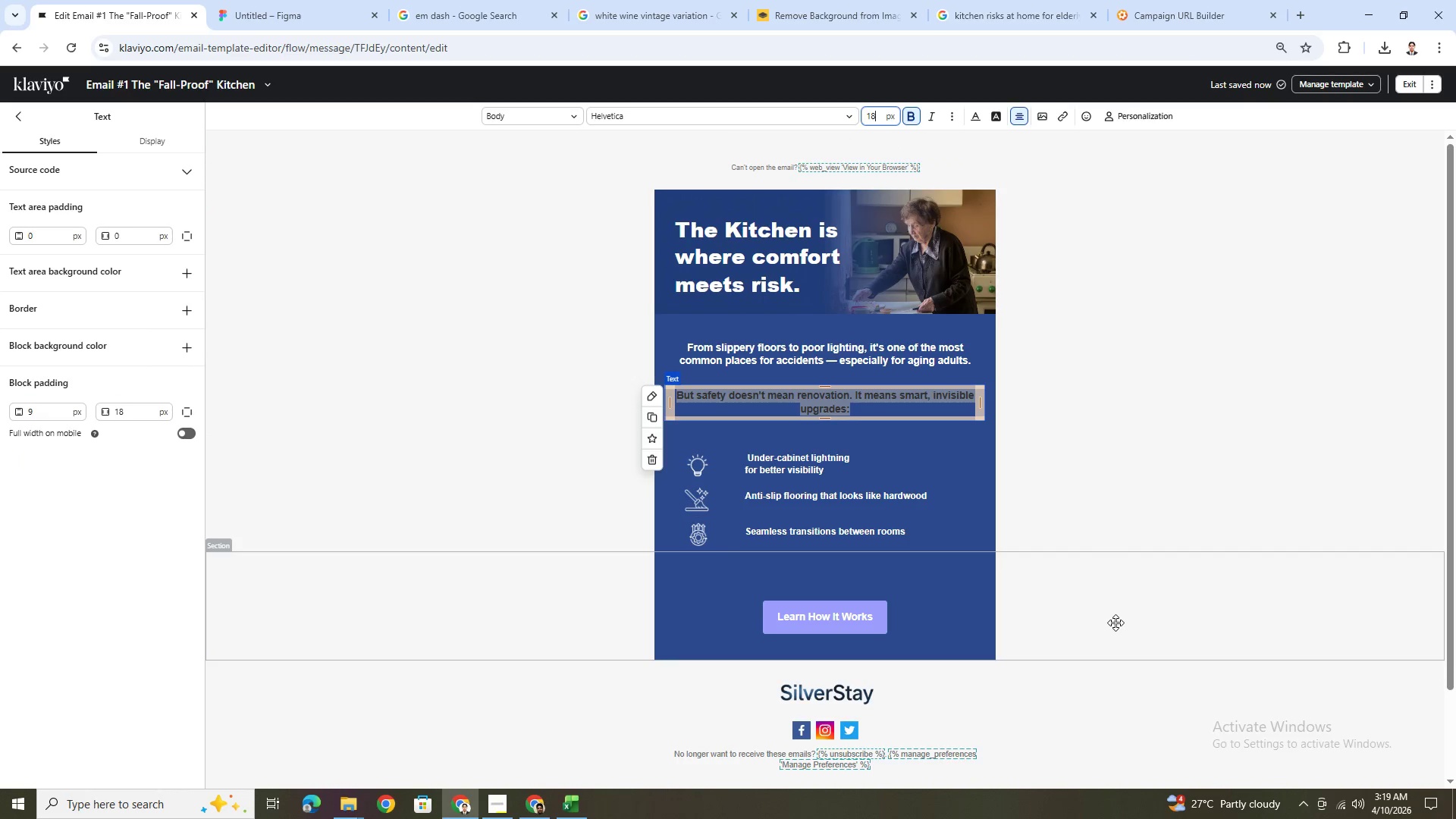 
left_click([1116, 623])
 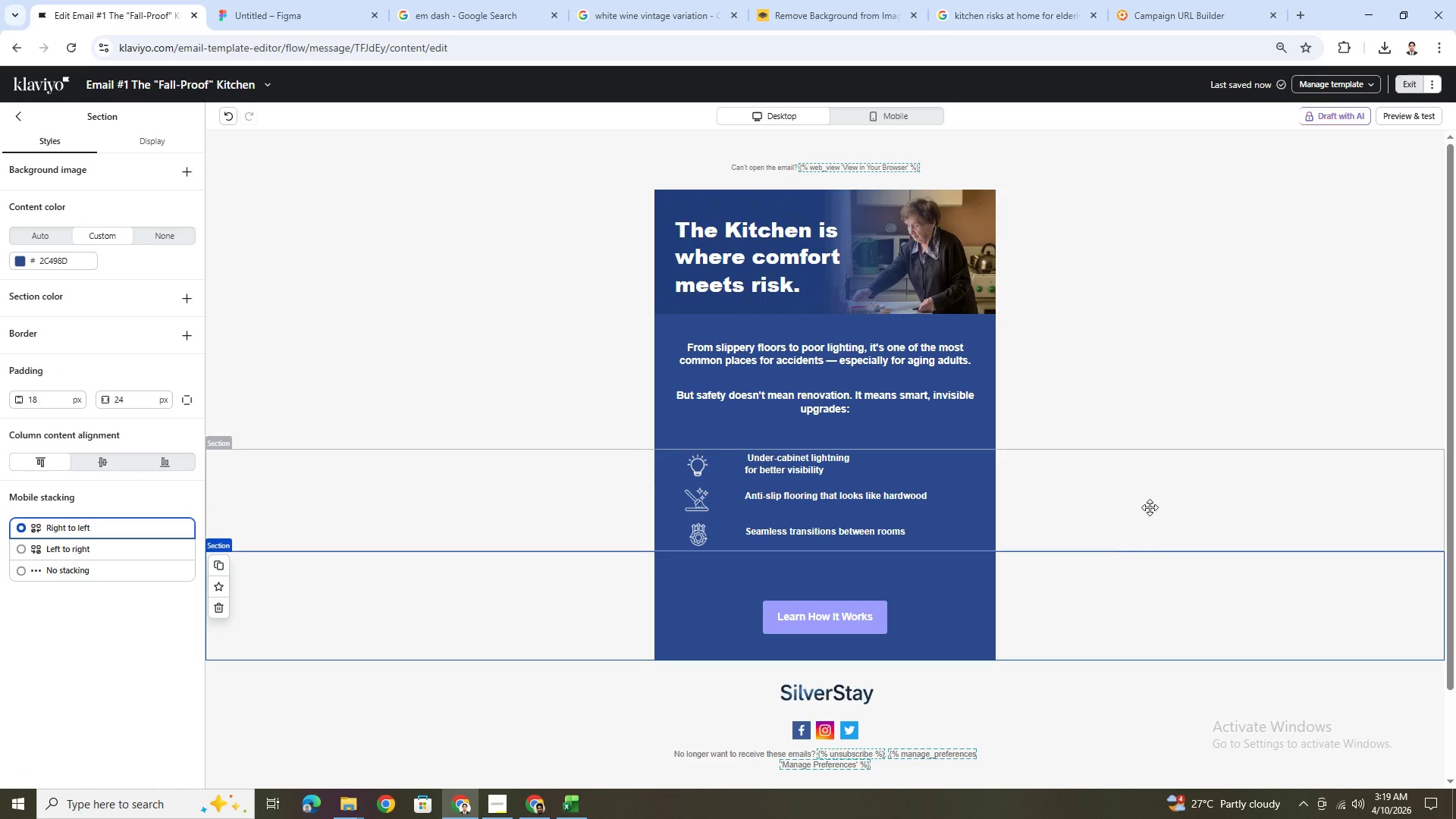 
hold_key(key=ControlLeft, duration=0.33)
scroll: coordinate [1158, 500], scroll_direction: up, amount: 1.0
 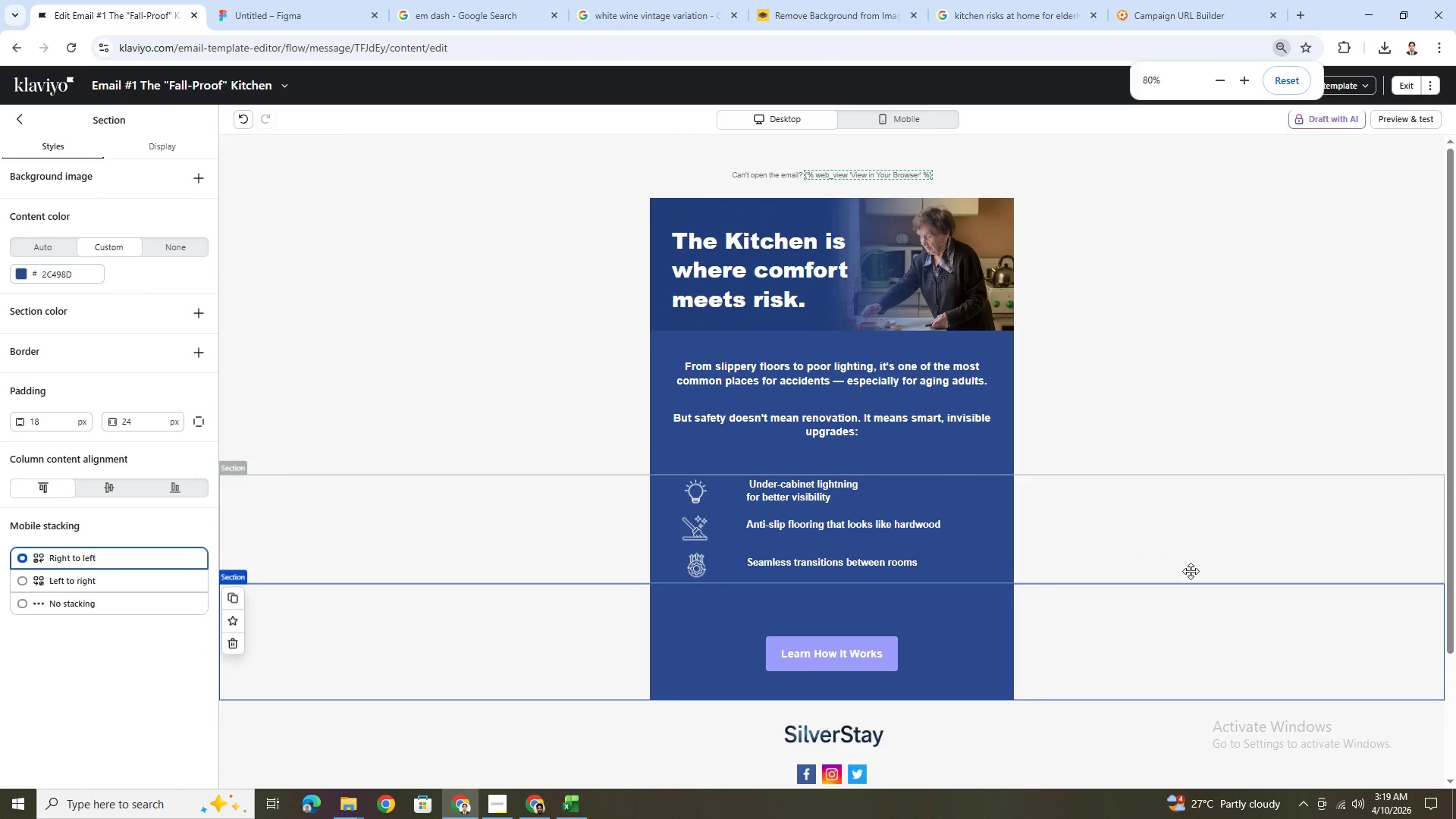 
hold_key(key=ControlLeft, duration=0.33)
 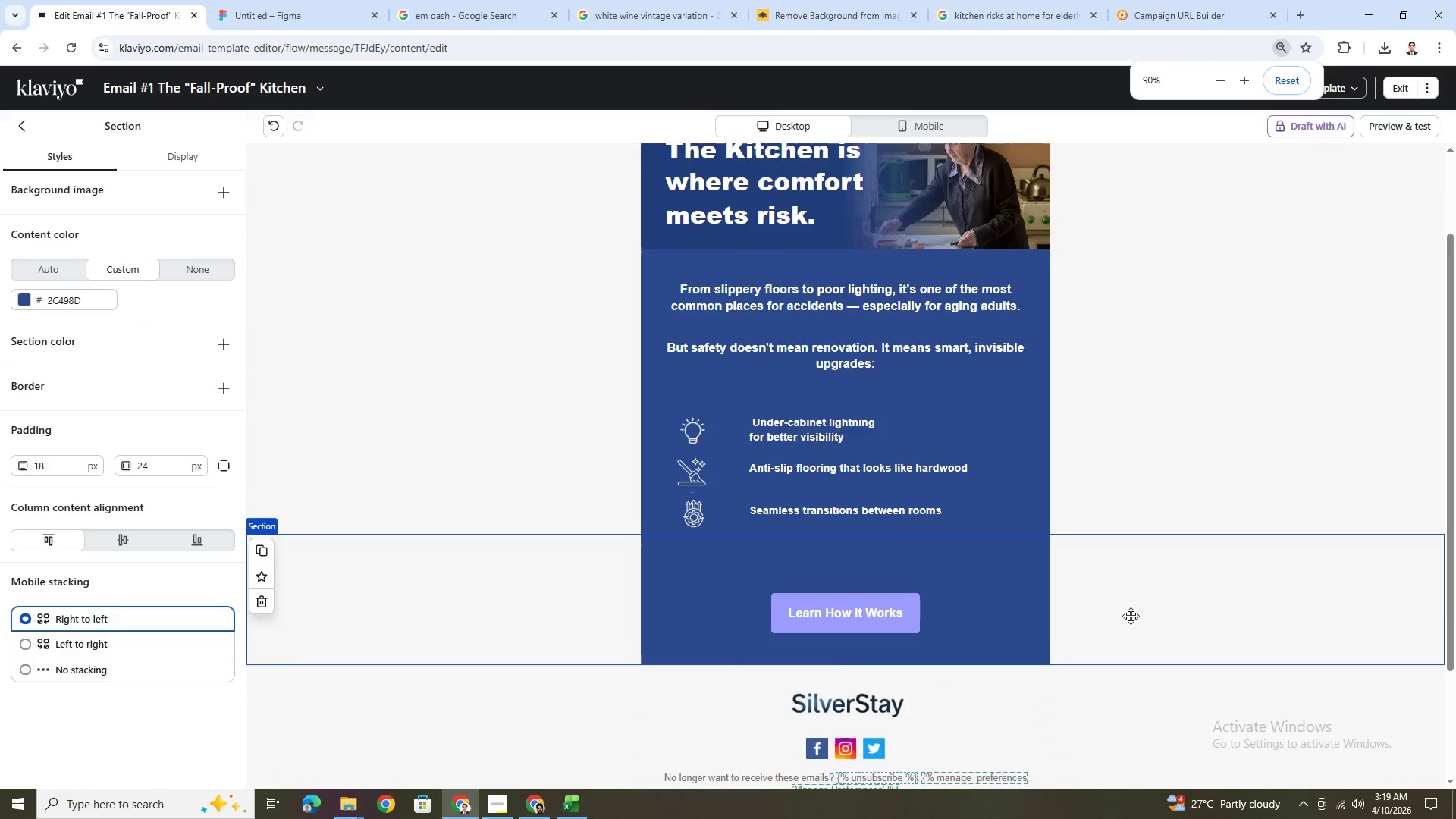 
scroll: coordinate [1192, 584], scroll_direction: up, amount: 2.0
 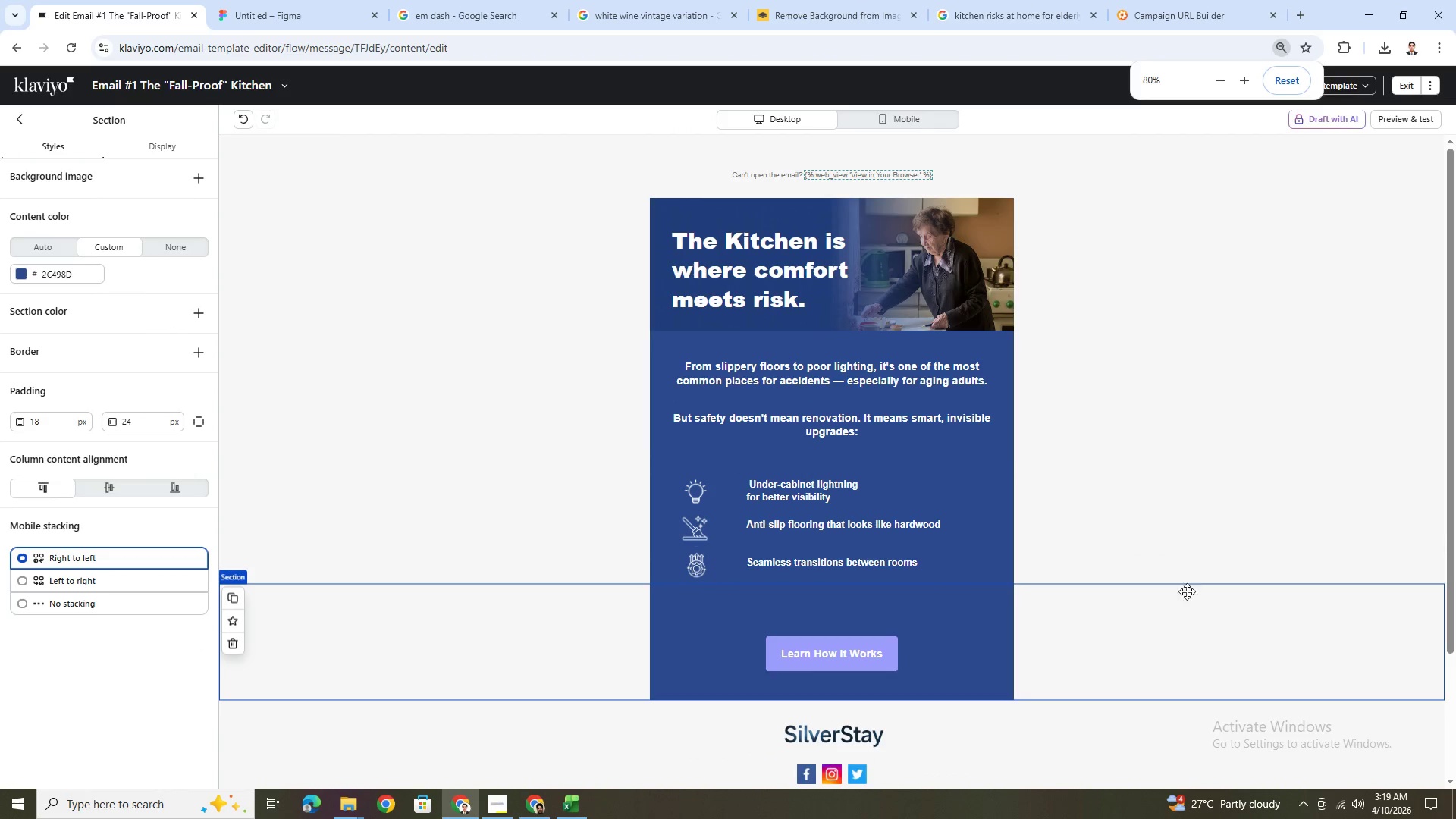 
scroll: coordinate [1129, 616], scroll_direction: down, amount: 1.0
 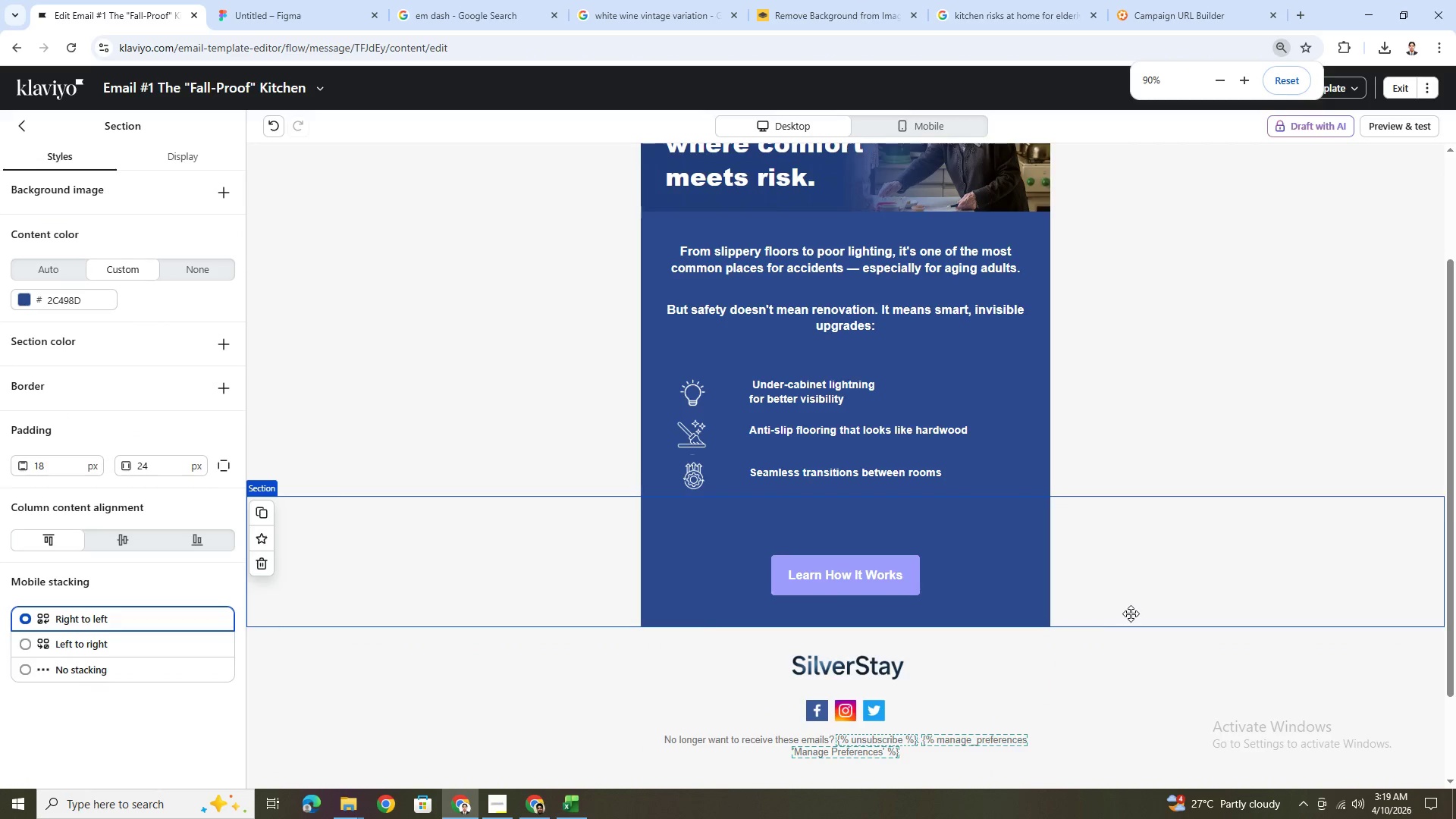 
scroll: coordinate [1131, 613], scroll_direction: up, amount: 1.0
 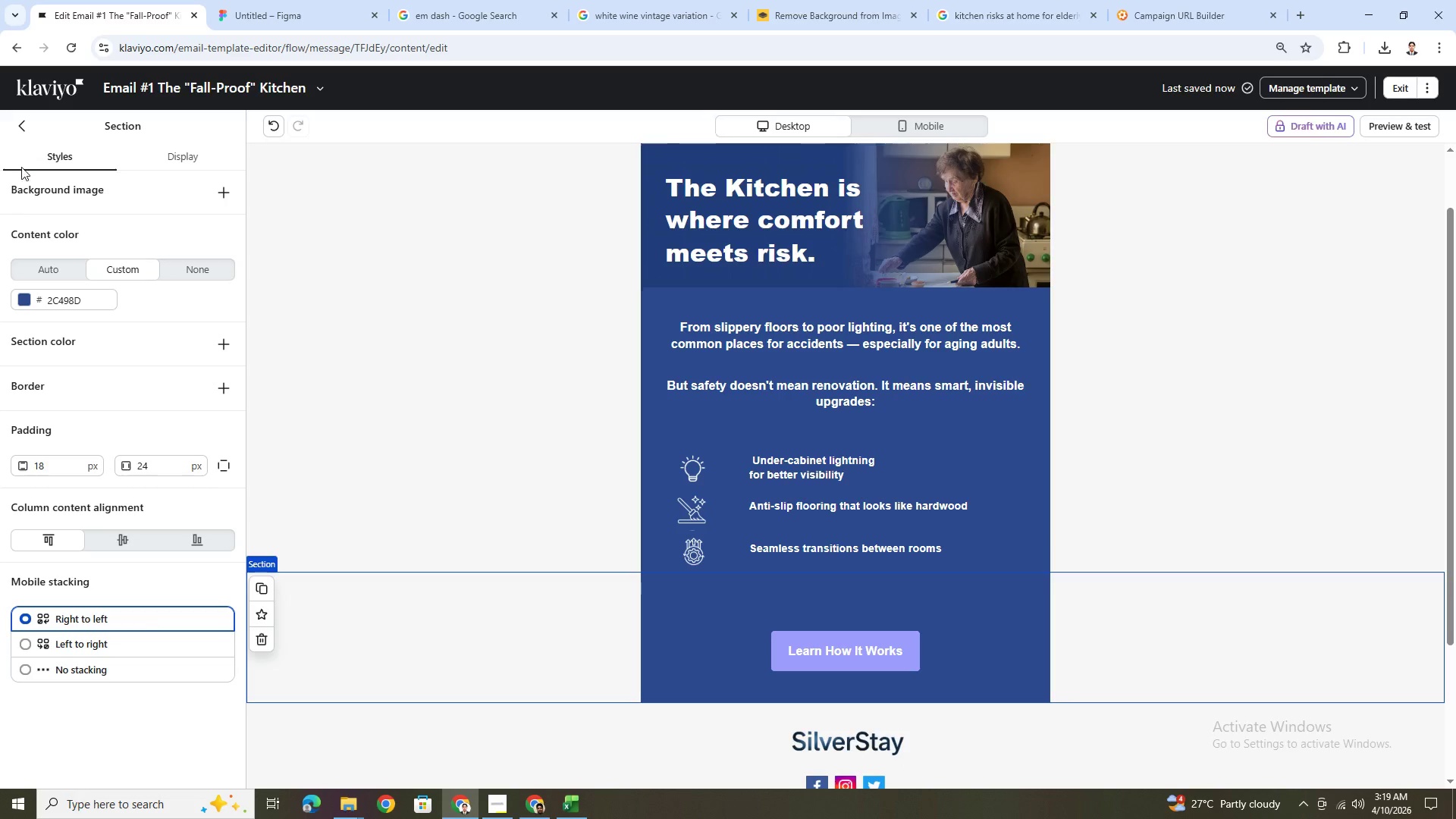 
left_click([25, 129])
 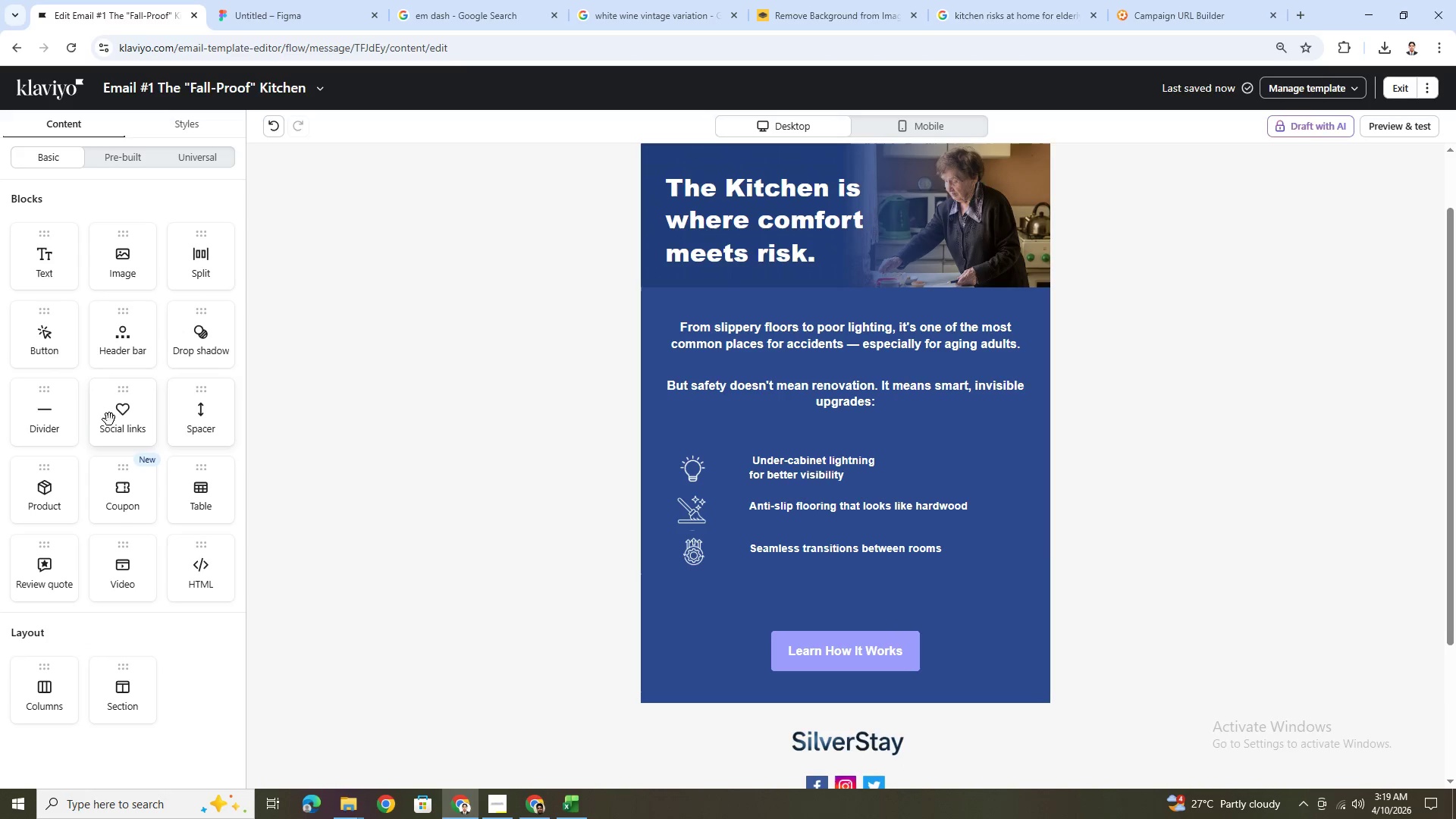 
left_click_drag(start_coordinate=[55, 418], to_coordinate=[918, 378])
 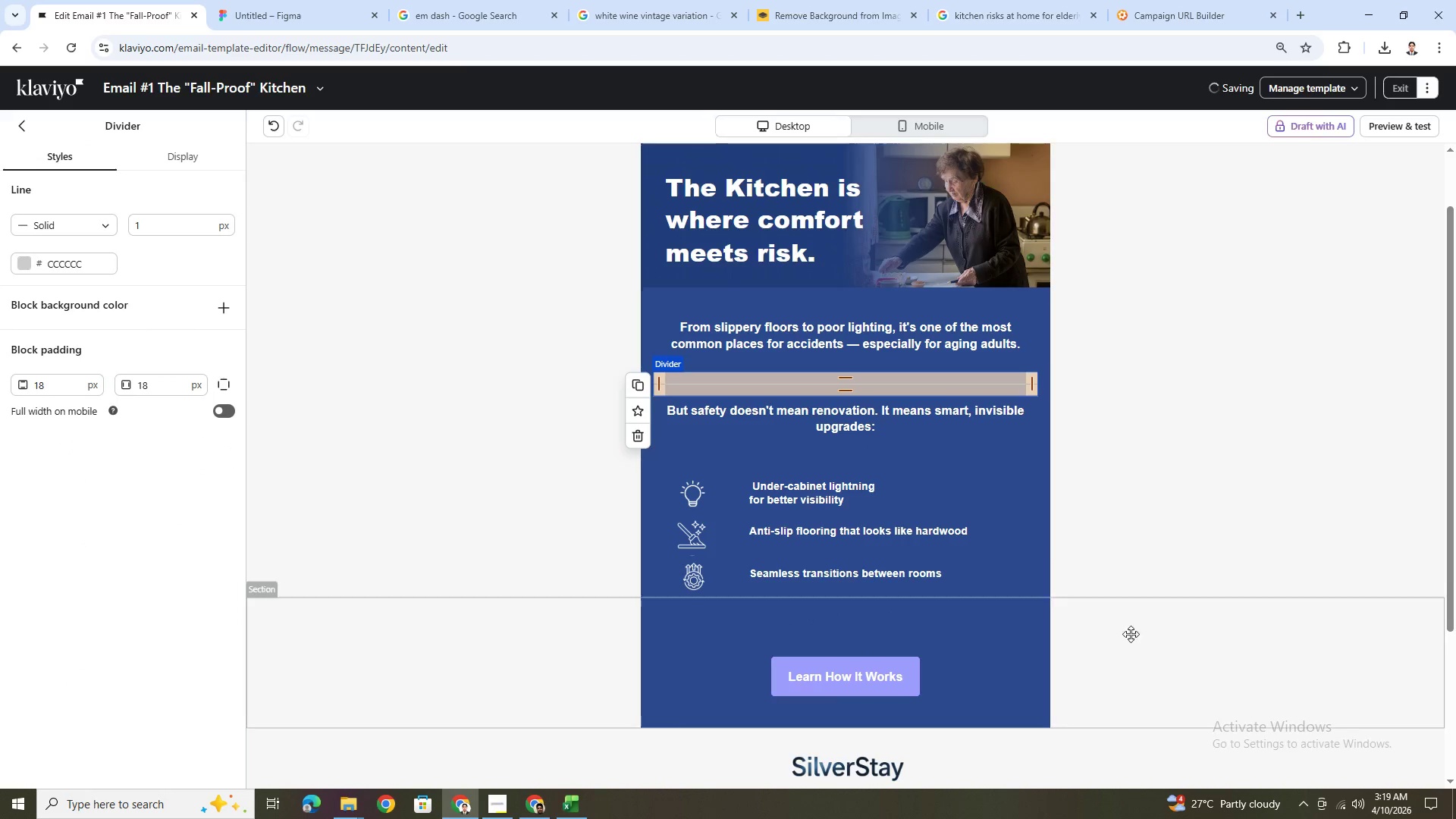 
left_click([1134, 667])
 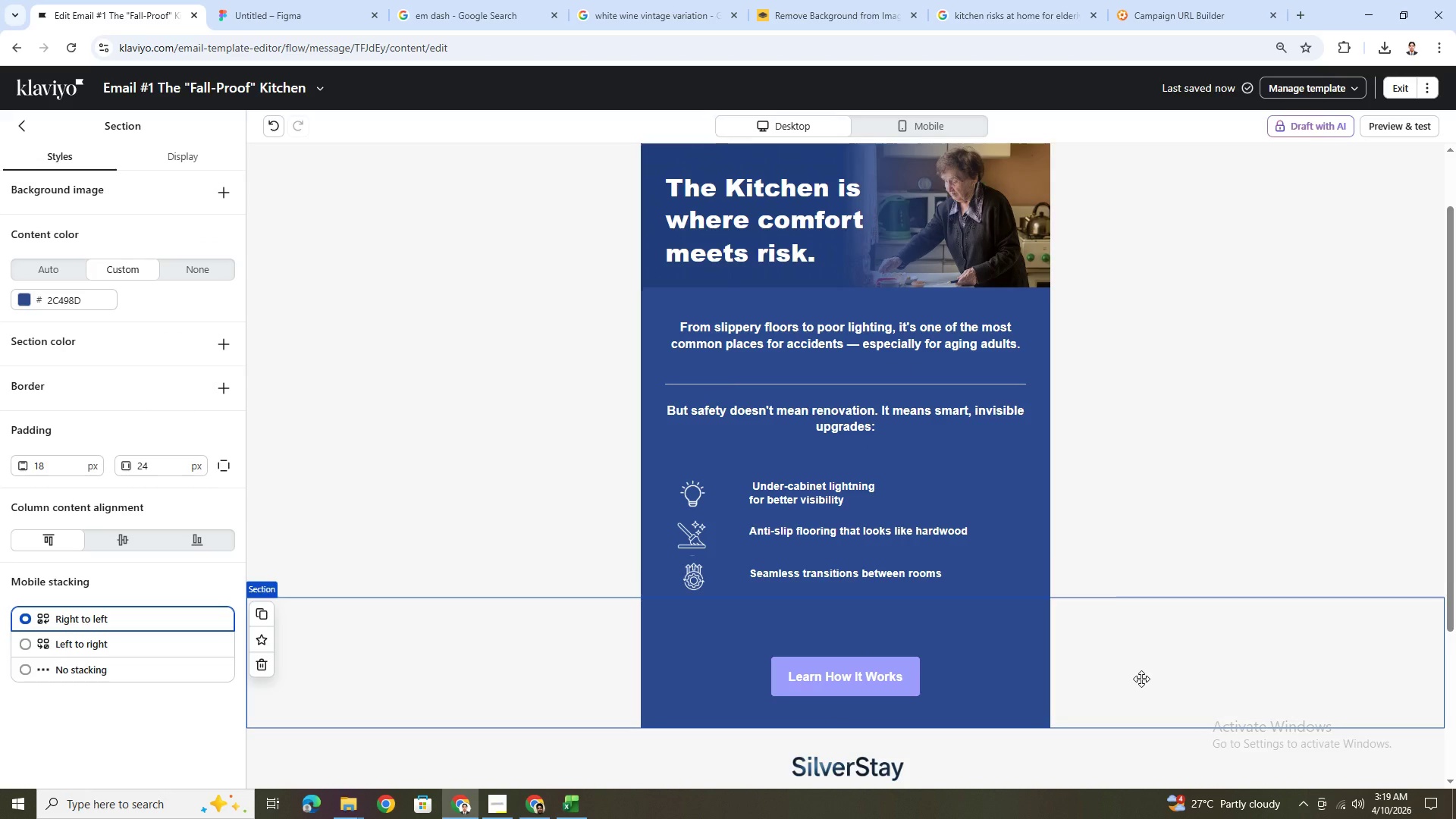 
scroll: coordinate [1141, 679], scroll_direction: up, amount: 1.0
 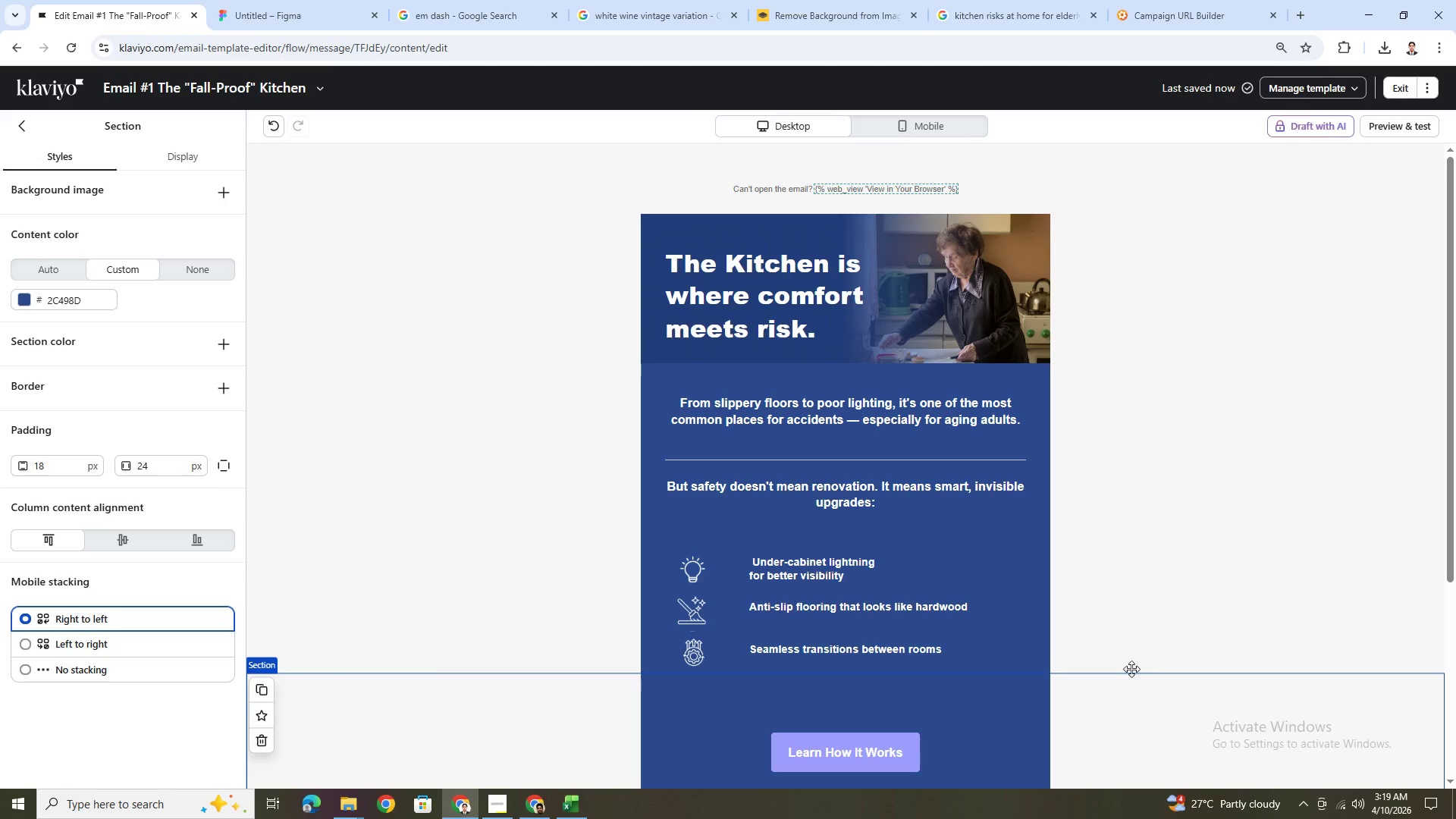 
left_click([272, 132])
 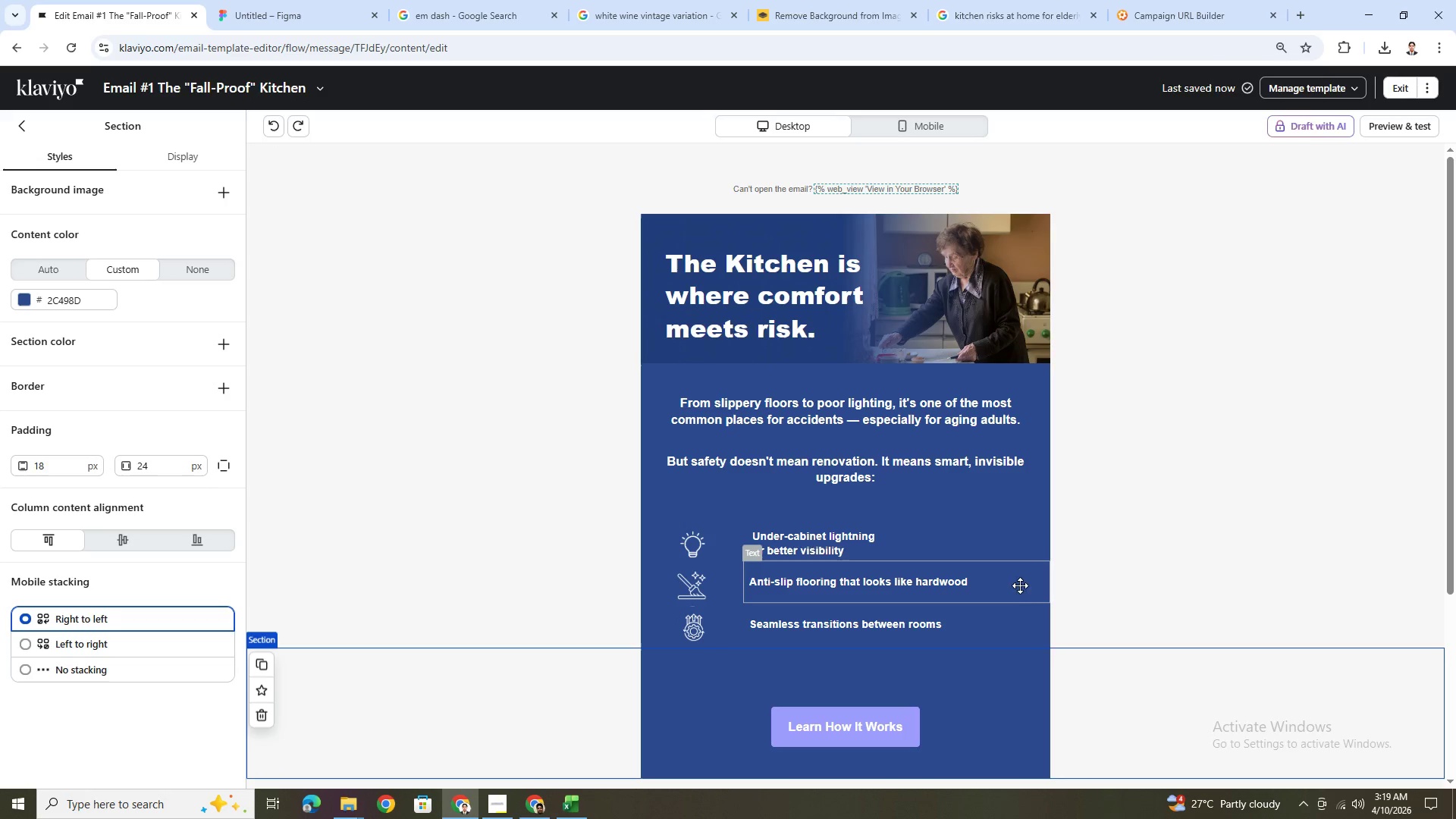 
scroll: coordinate [1035, 583], scroll_direction: down, amount: 1.0
 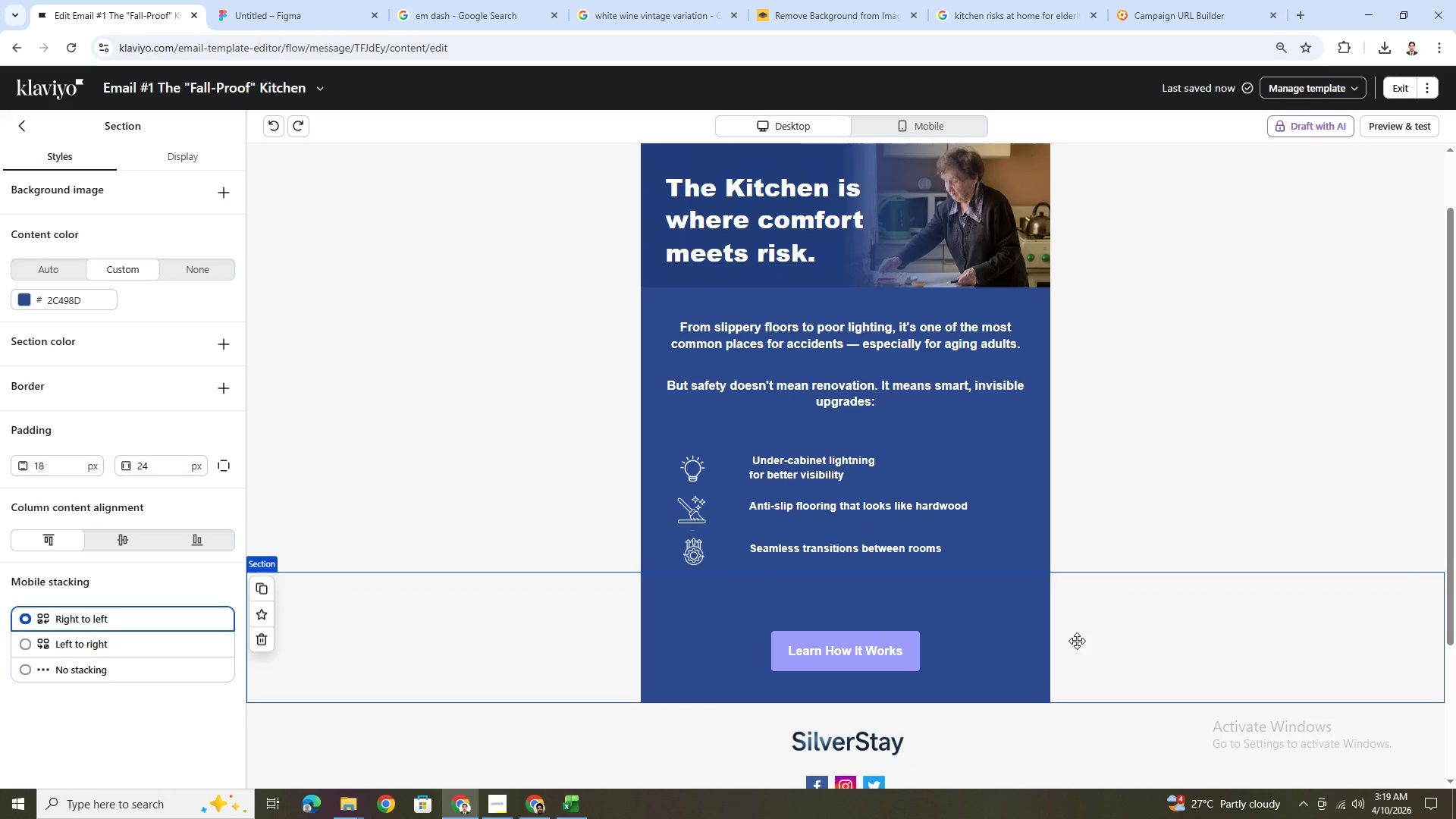 
scroll: coordinate [1078, 641], scroll_direction: up, amount: 1.0
 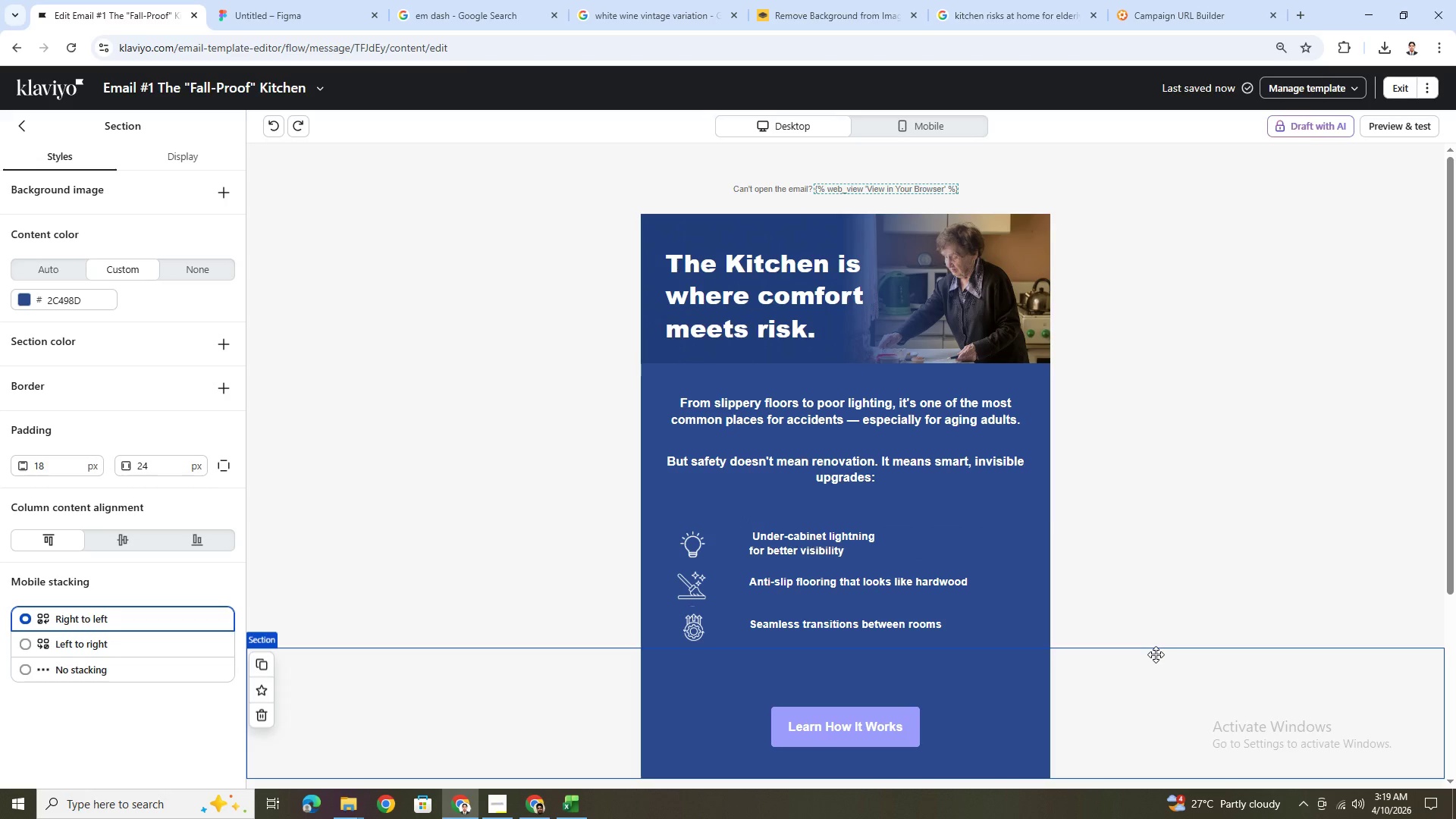 
wait(8.5)
 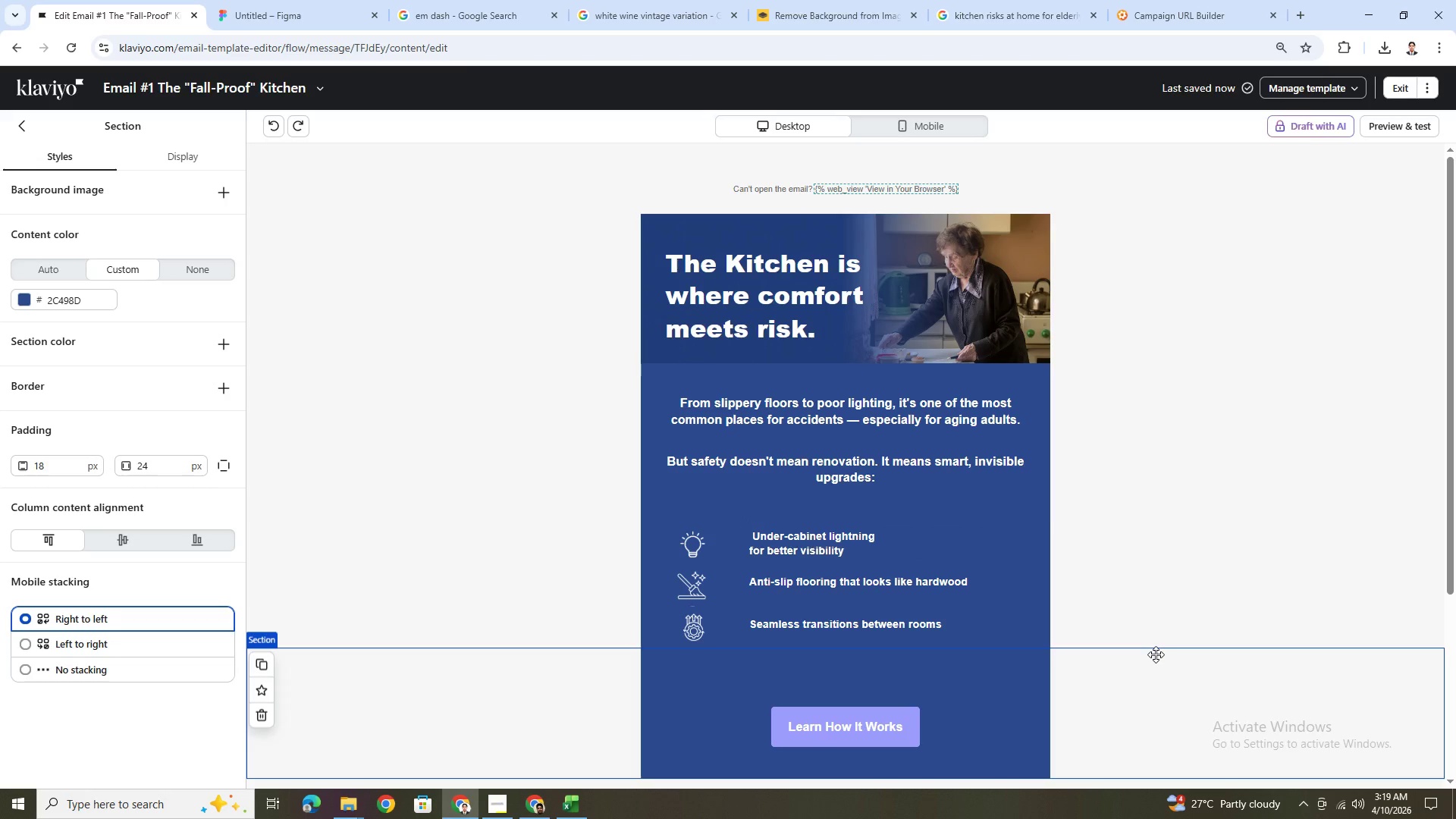 
left_click([962, 134])
 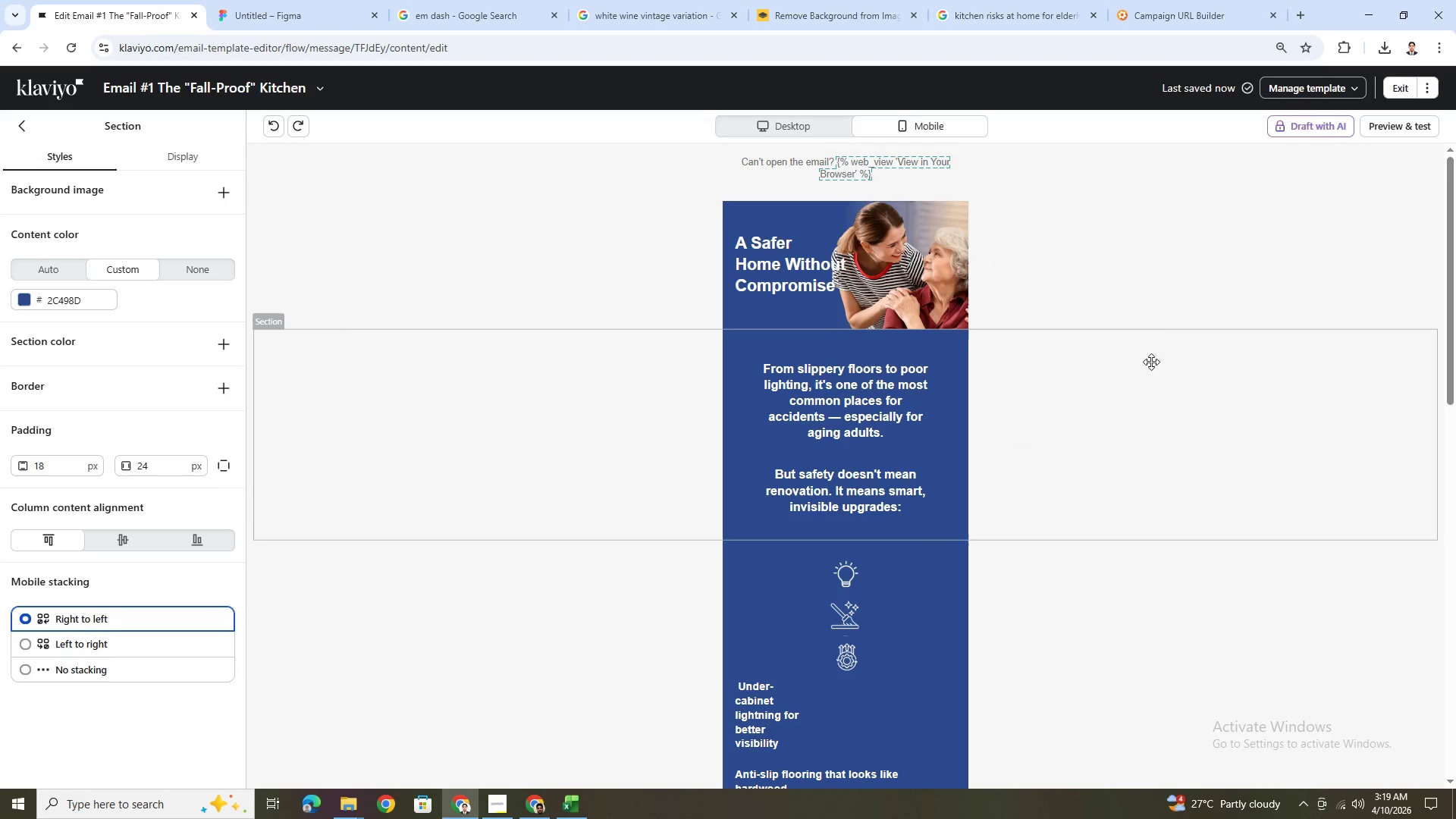 
scroll: coordinate [1018, 444], scroll_direction: down, amount: 8.0
 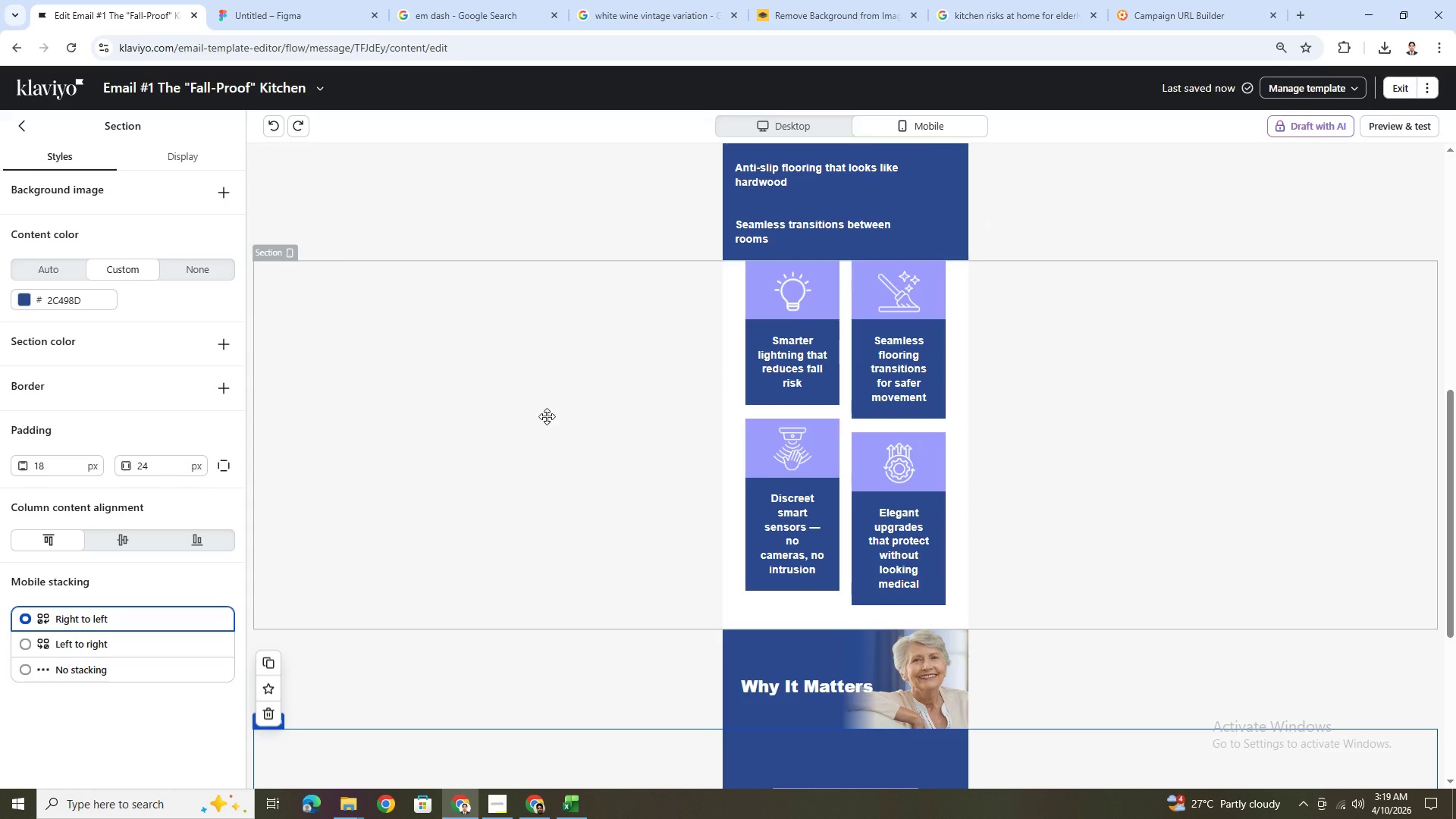 
left_click([547, 416])
 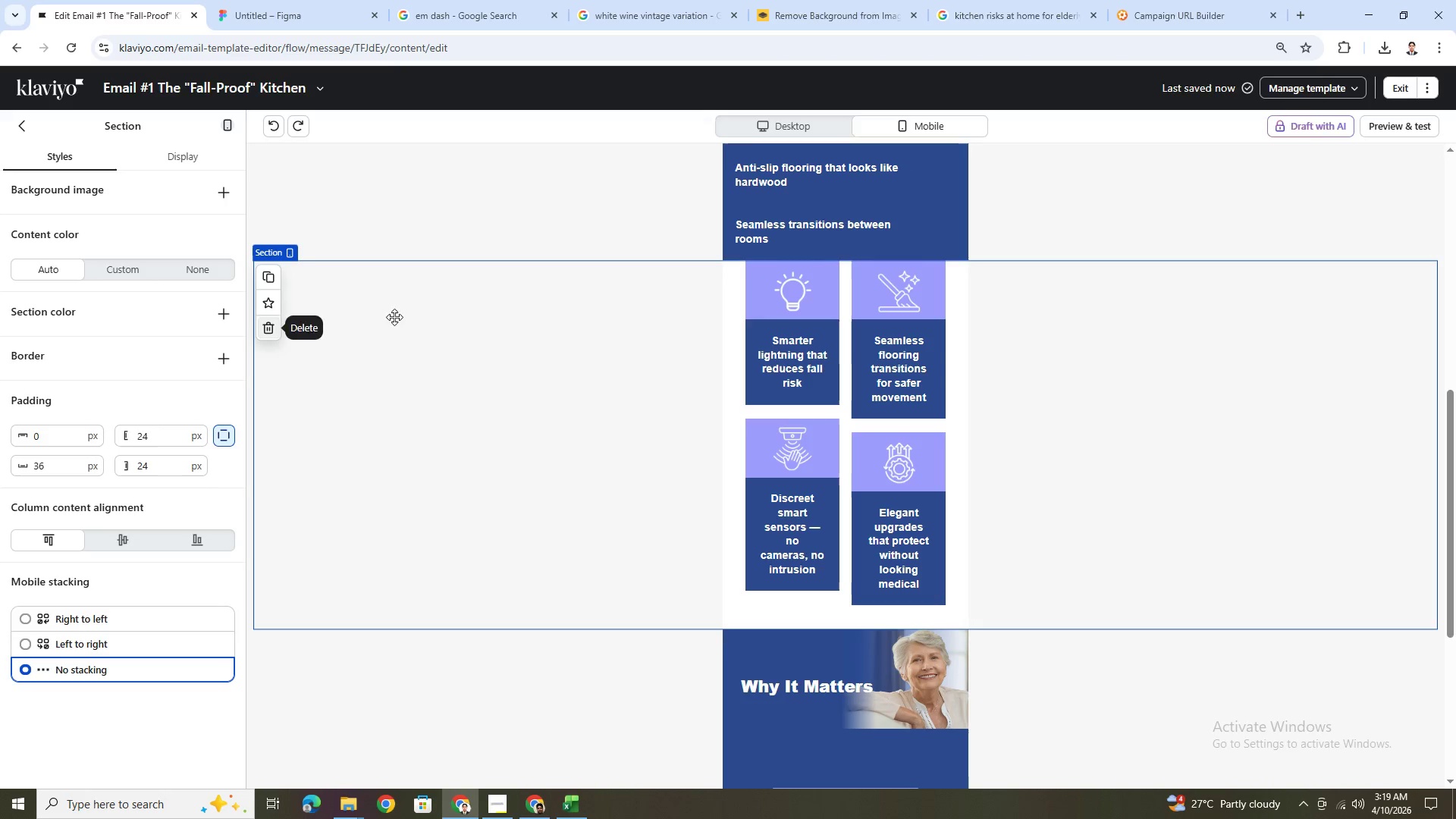 
left_click([1436, 127])
 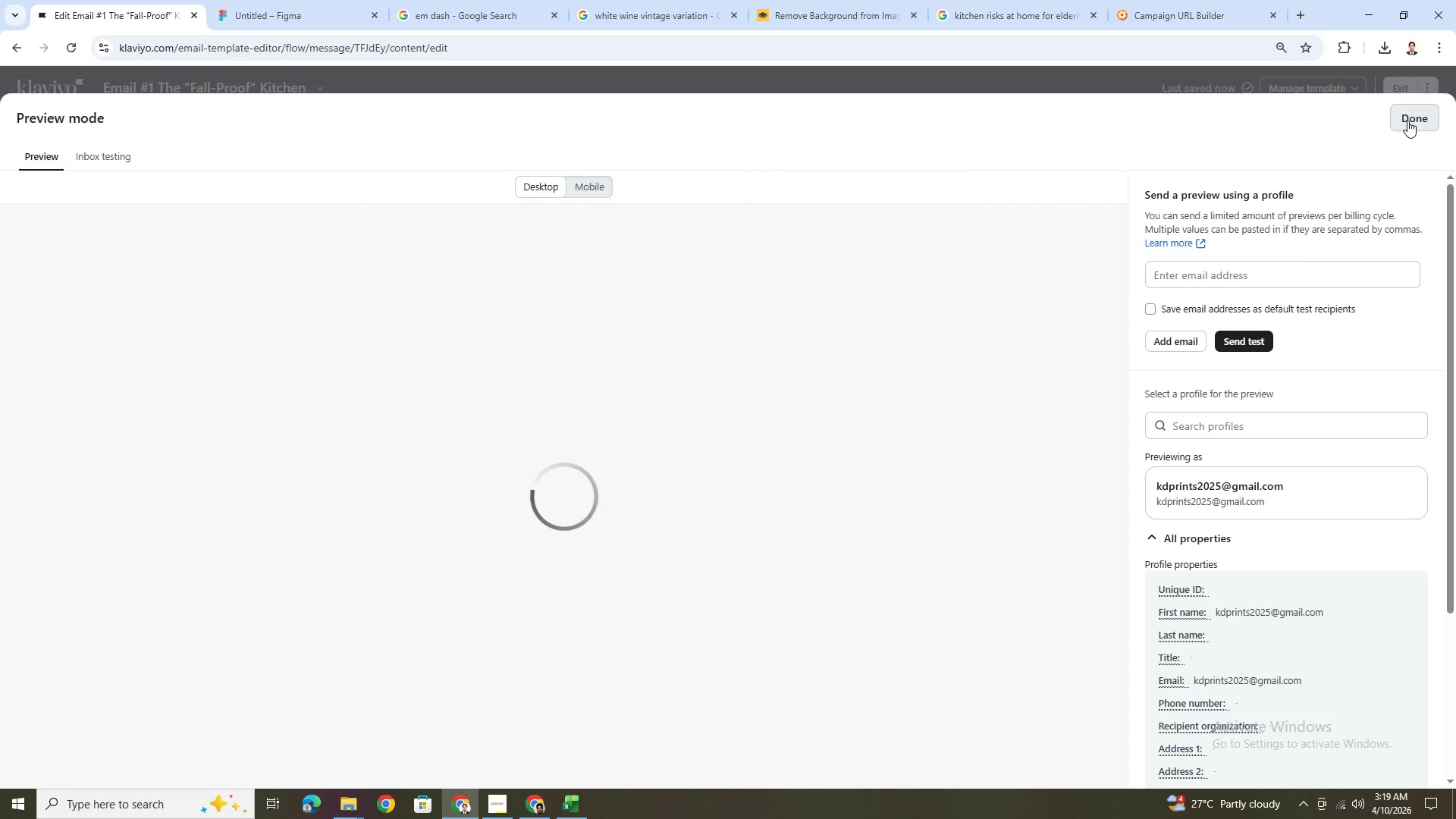 
left_click([1407, 121])
 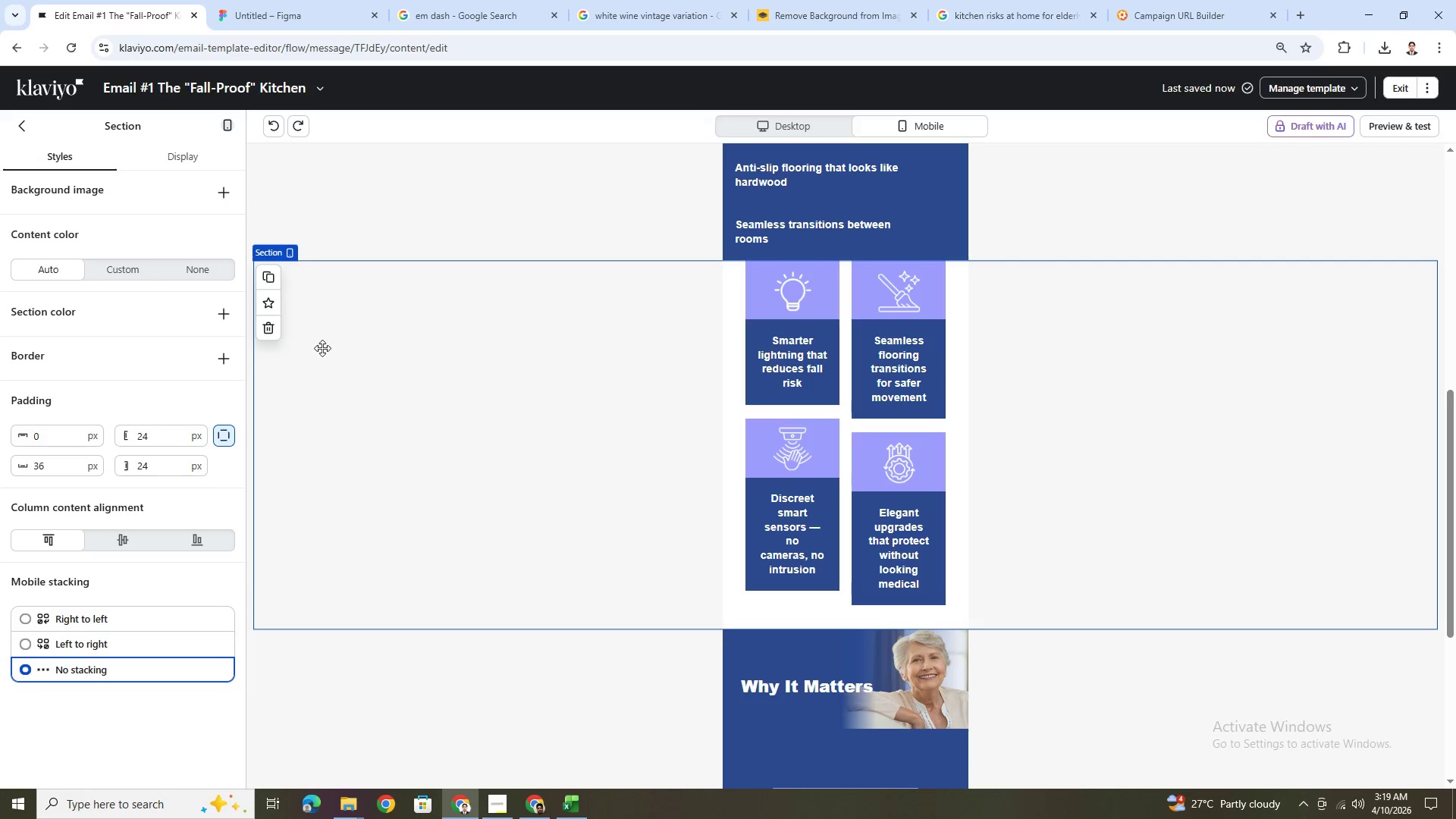 
left_click([266, 332])
 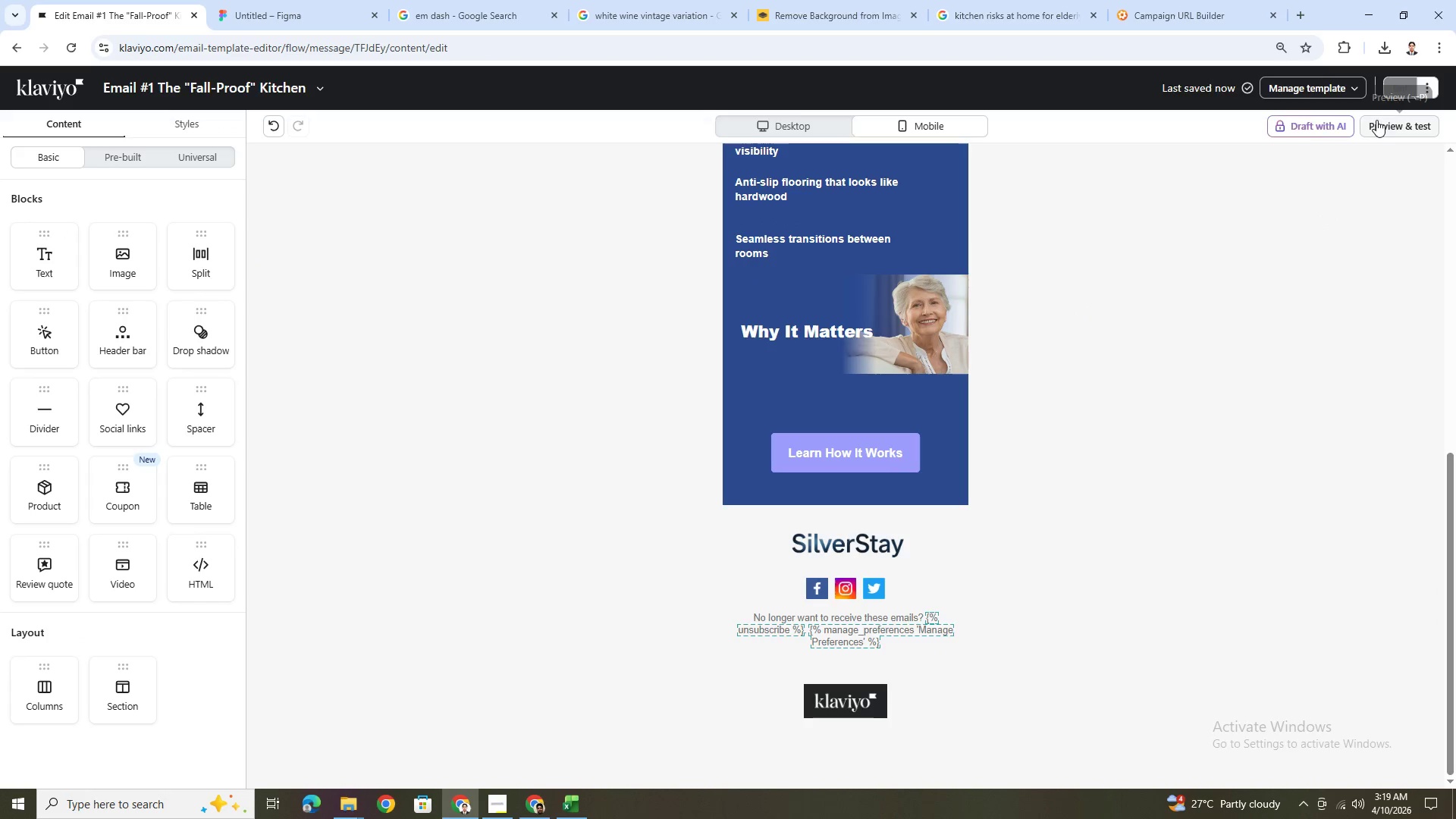 
left_click([1385, 124])
 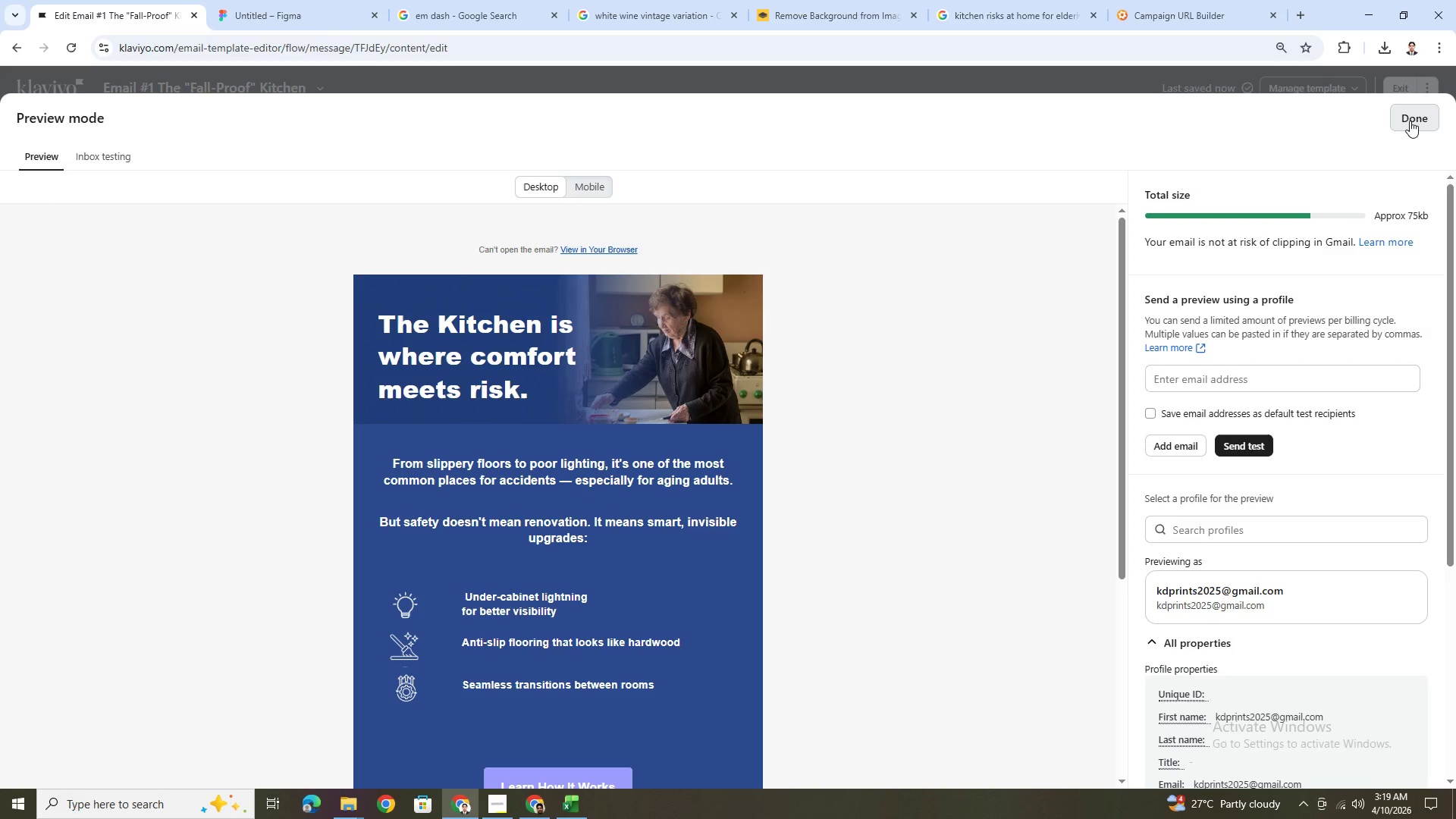 
wait(5.47)
 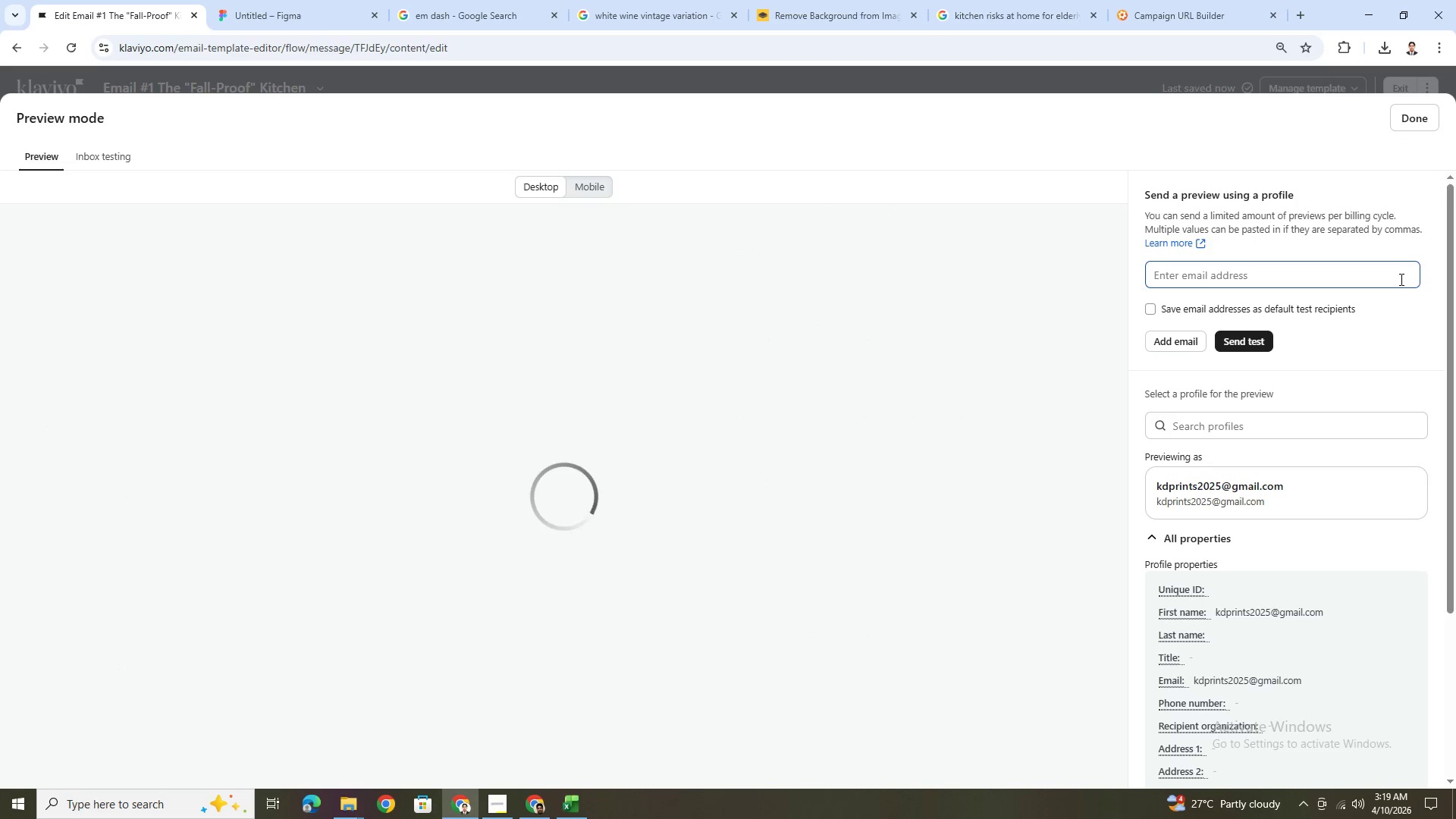 
left_click([1412, 121])